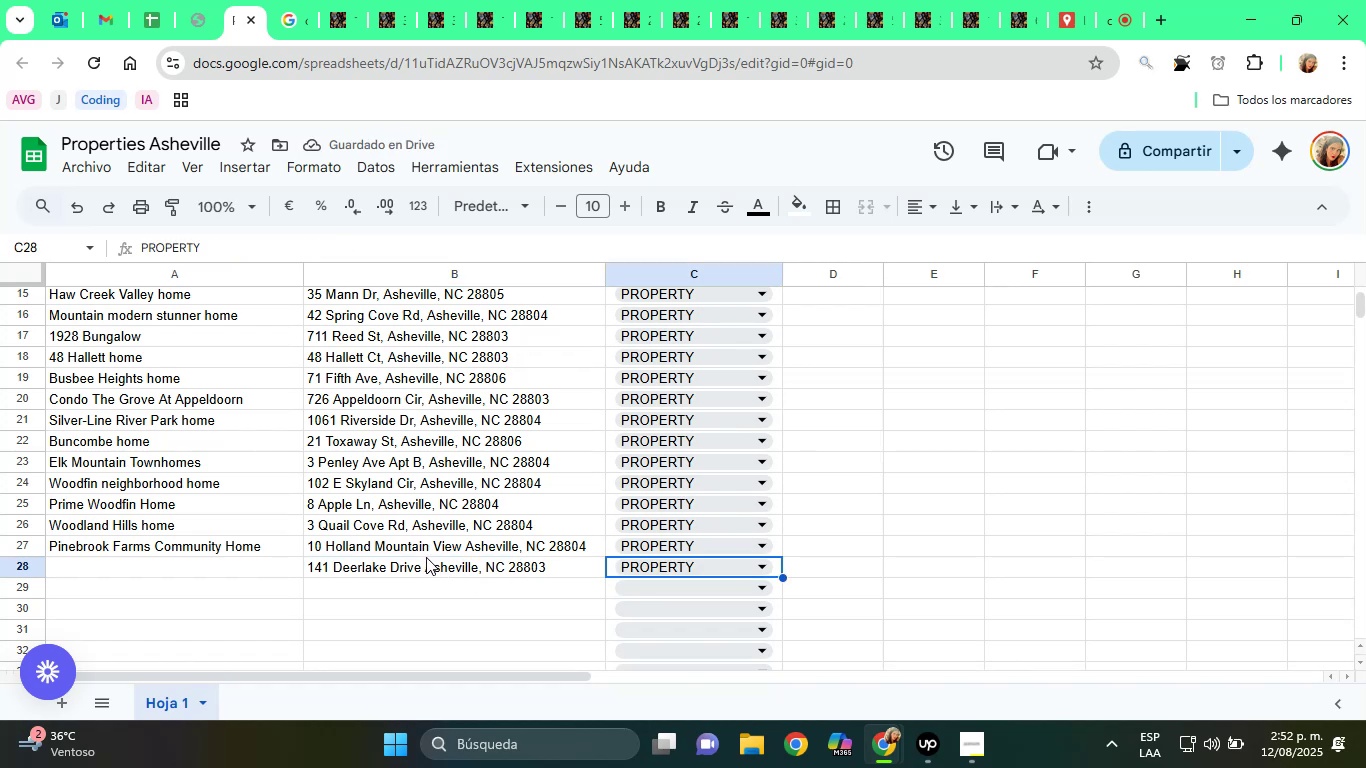 
left_click([471, 544])
 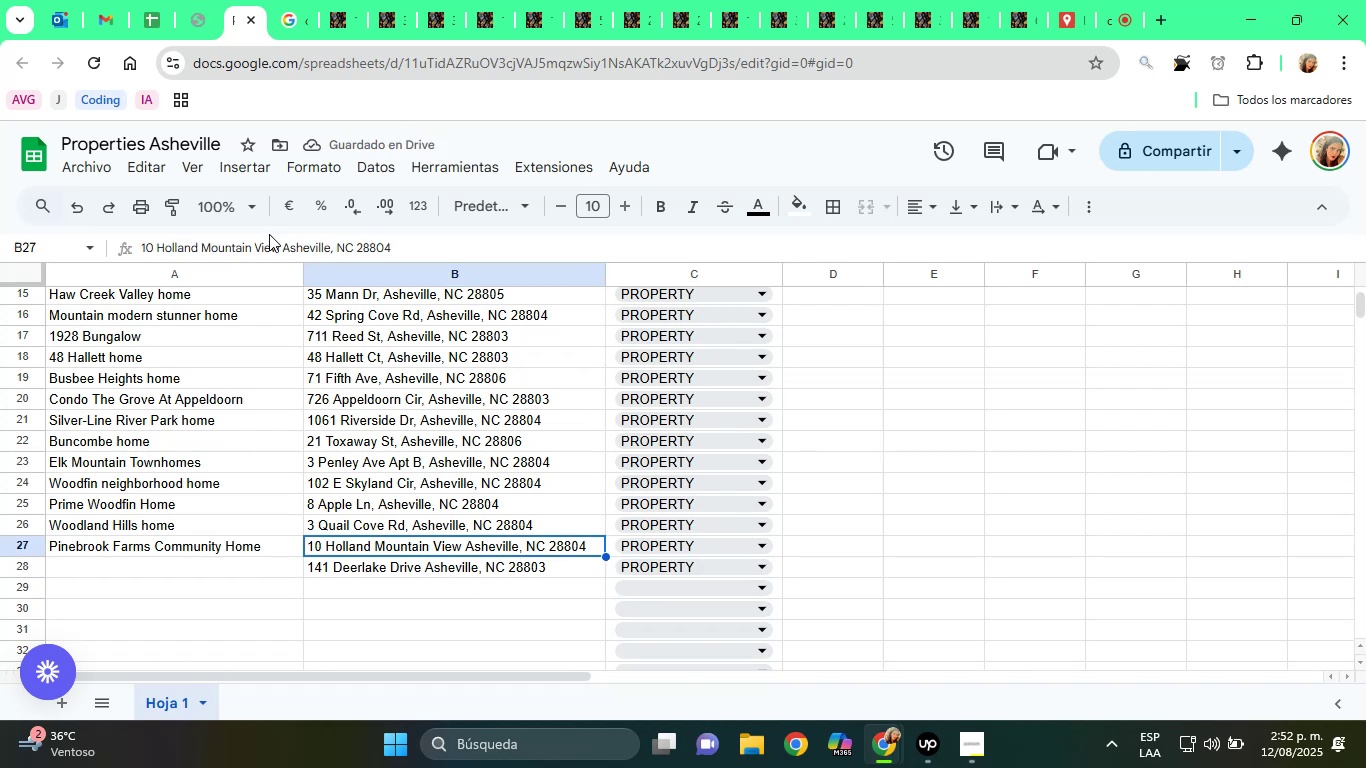 
left_click([282, 246])
 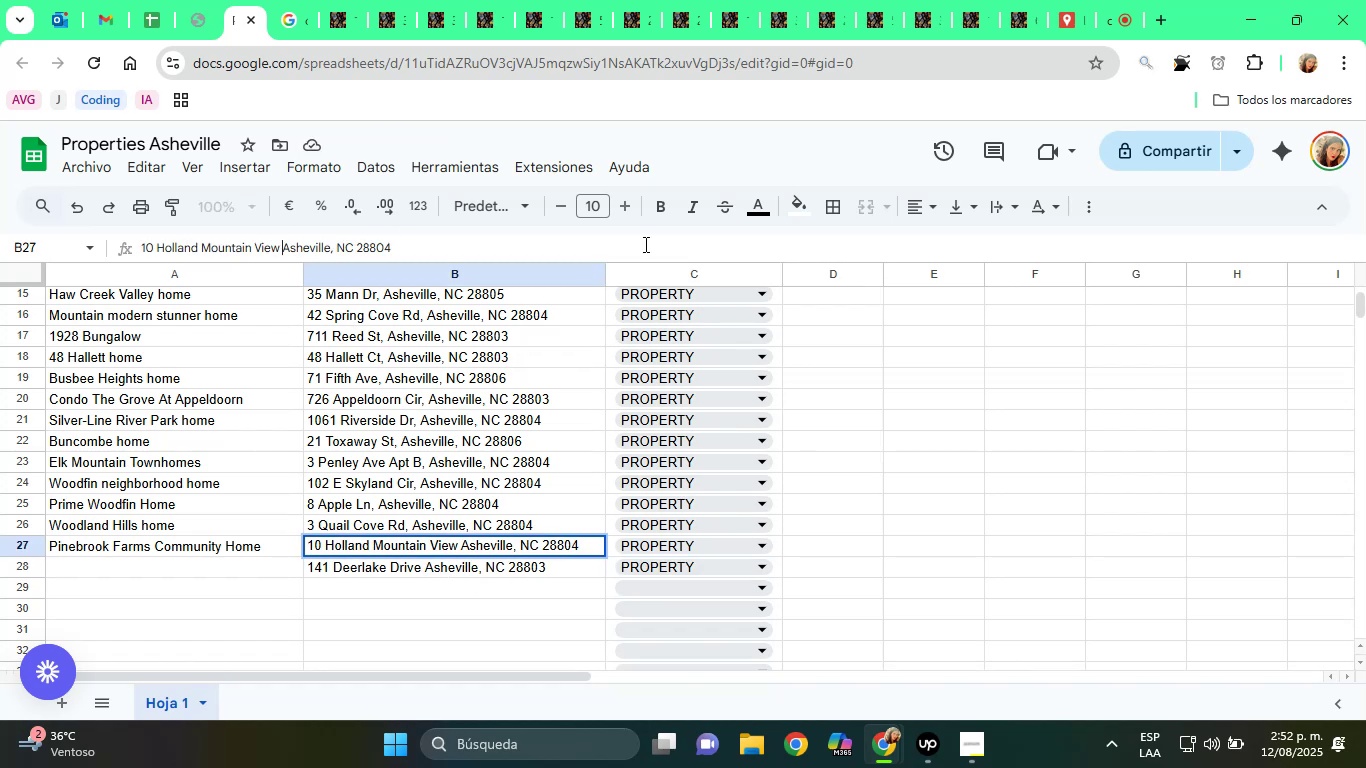 
key(ArrowLeft)
 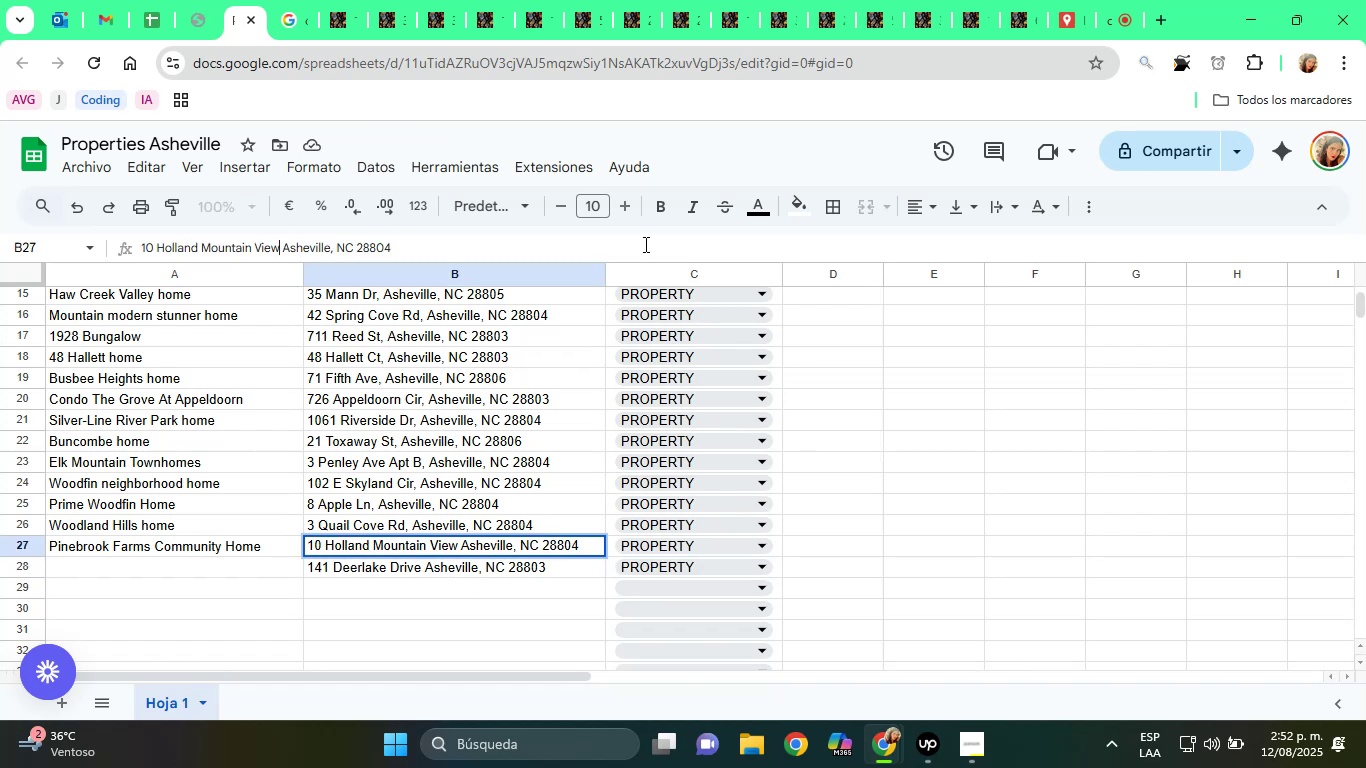 
key(Comma)
 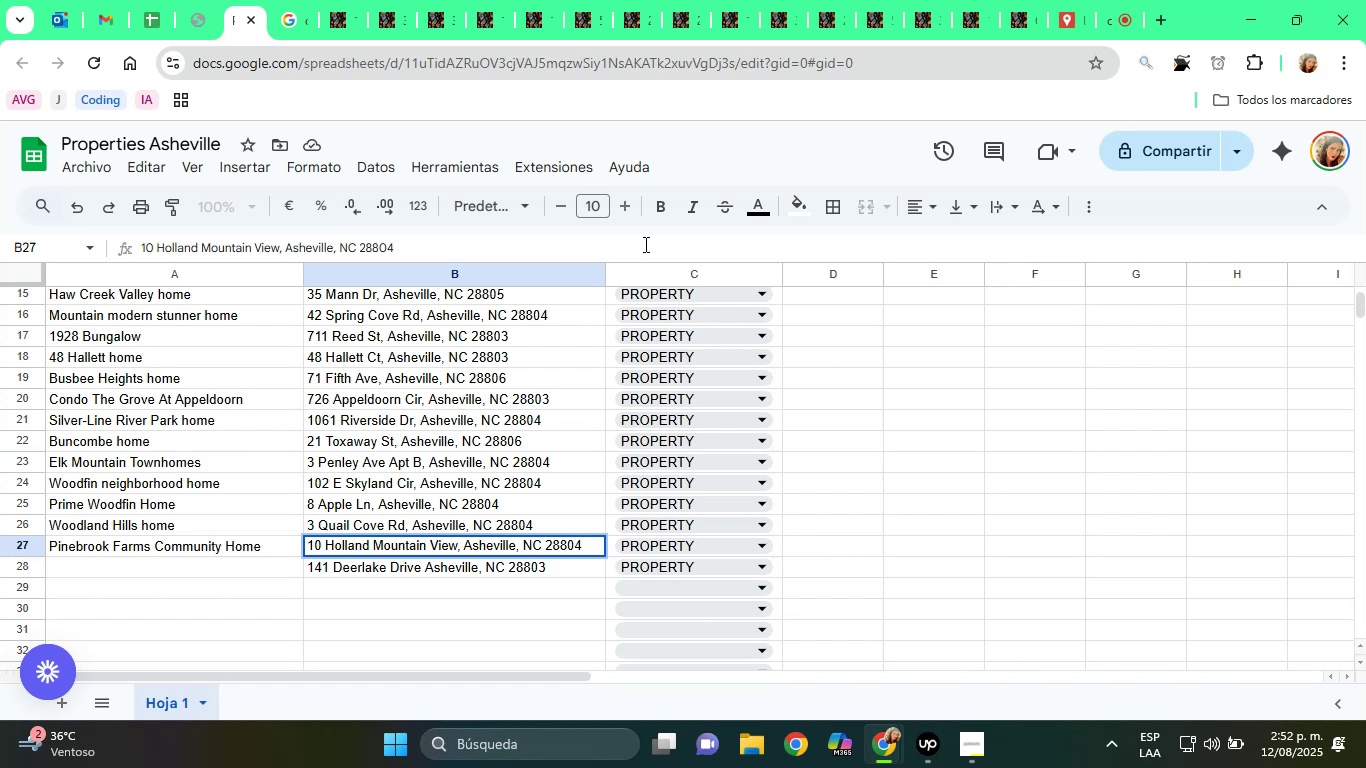 
key(ArrowRight)
 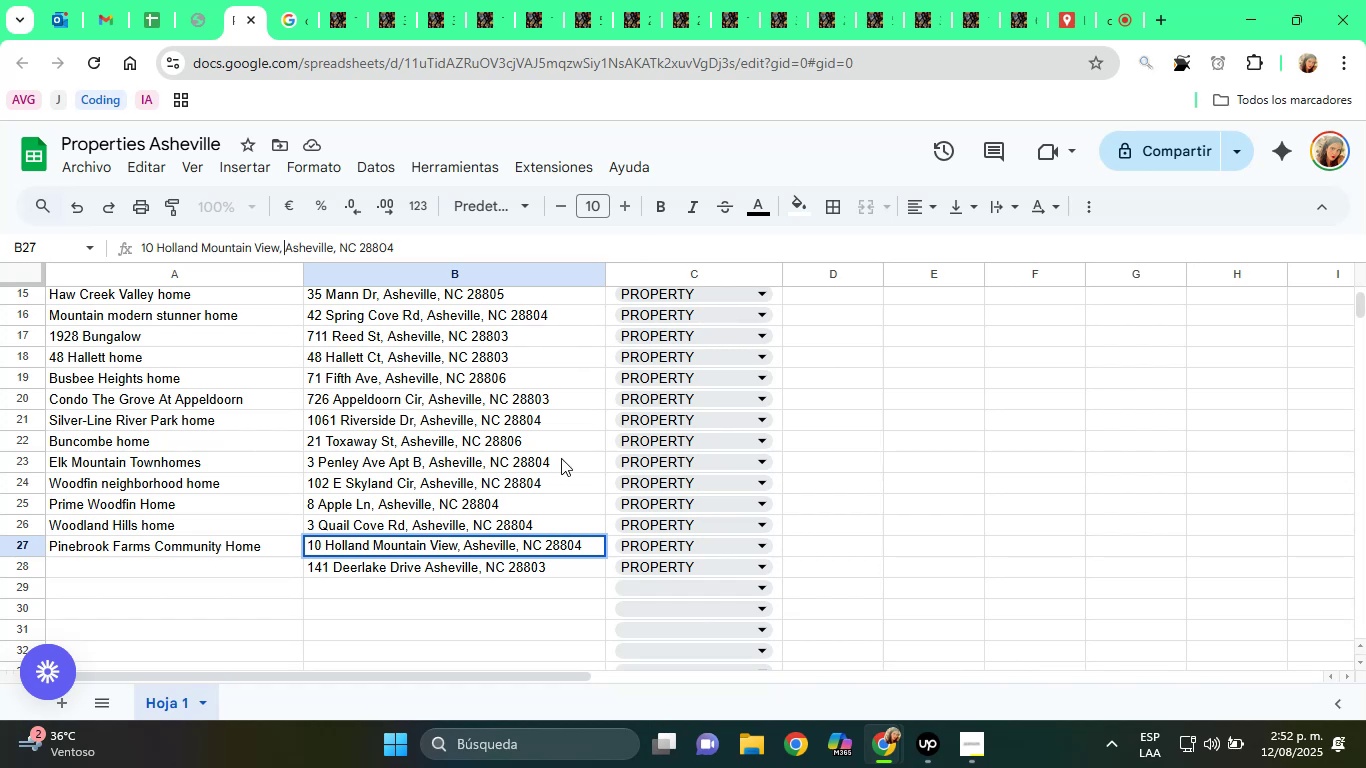 
left_click([519, 564])
 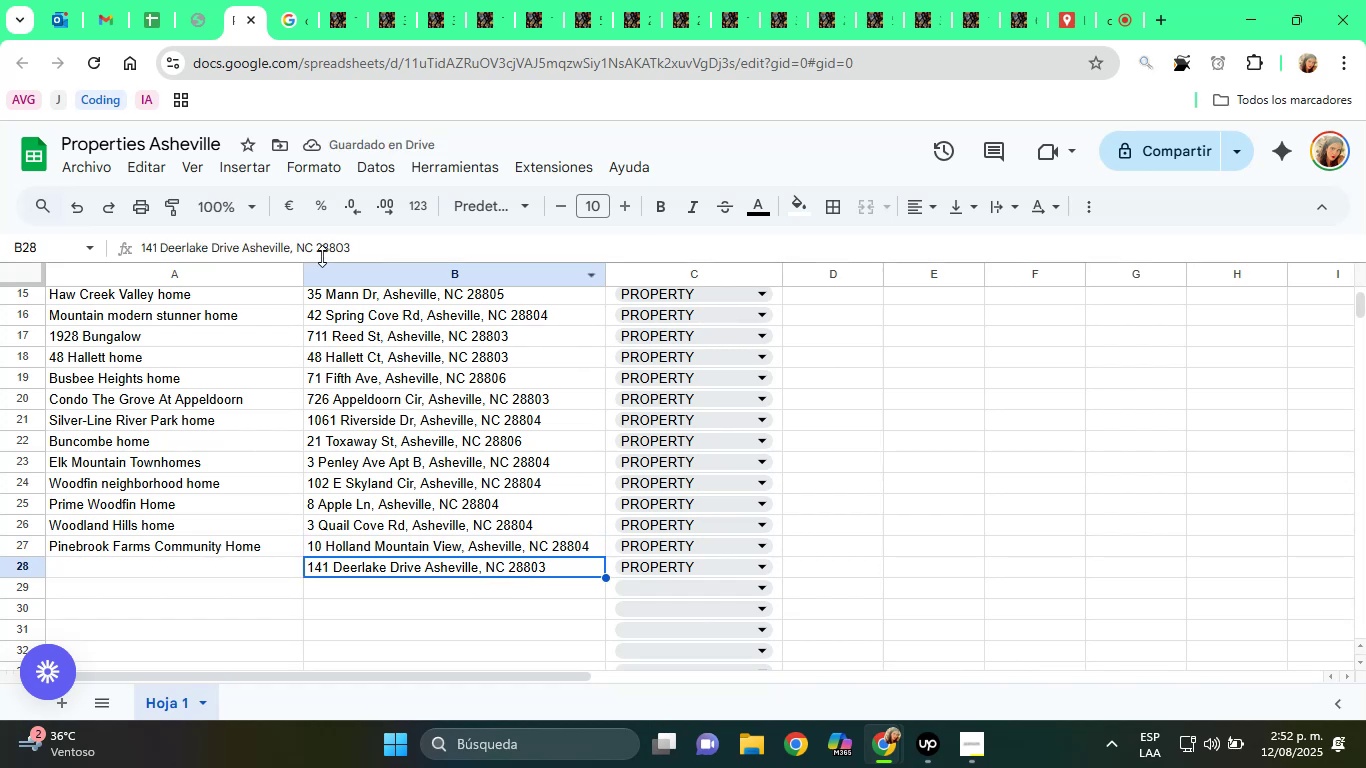 
left_click([231, 244])
 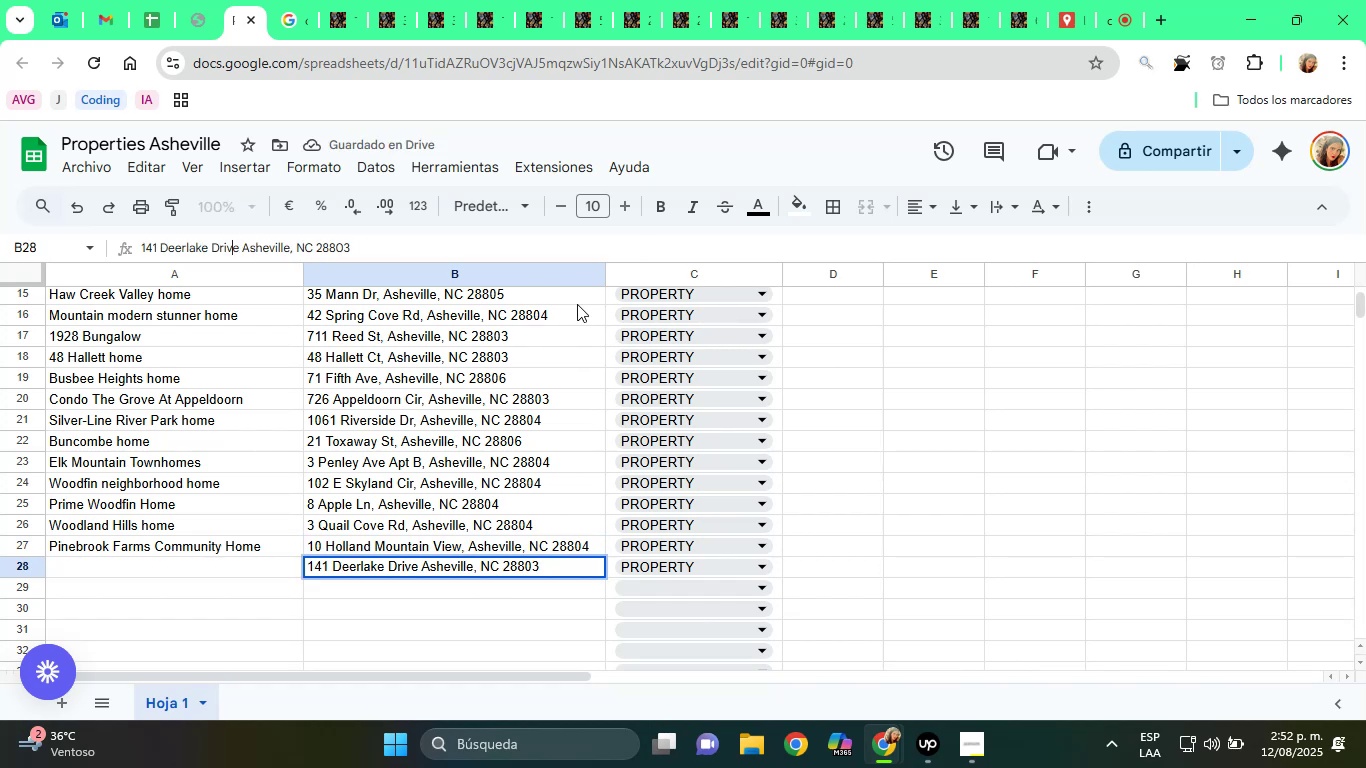 
key(ArrowRight)
 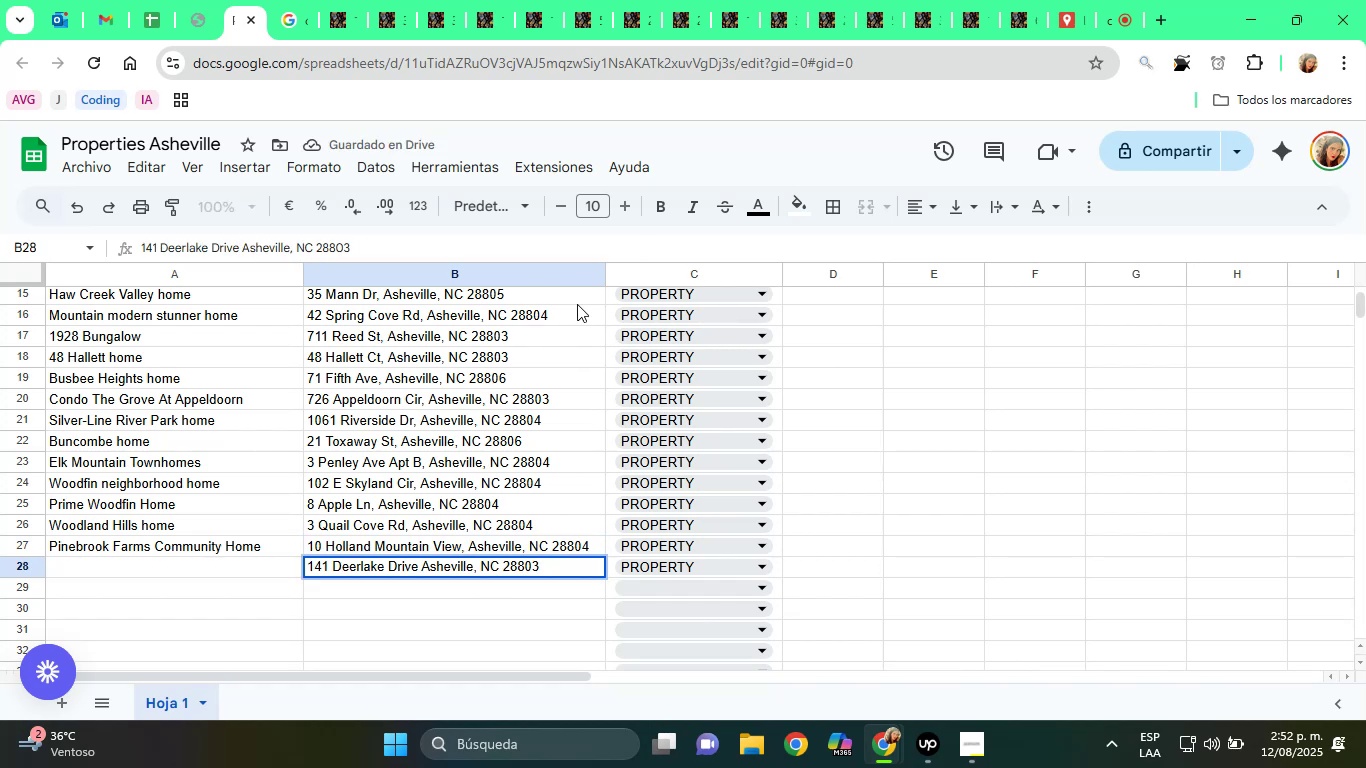 
key(Comma)
 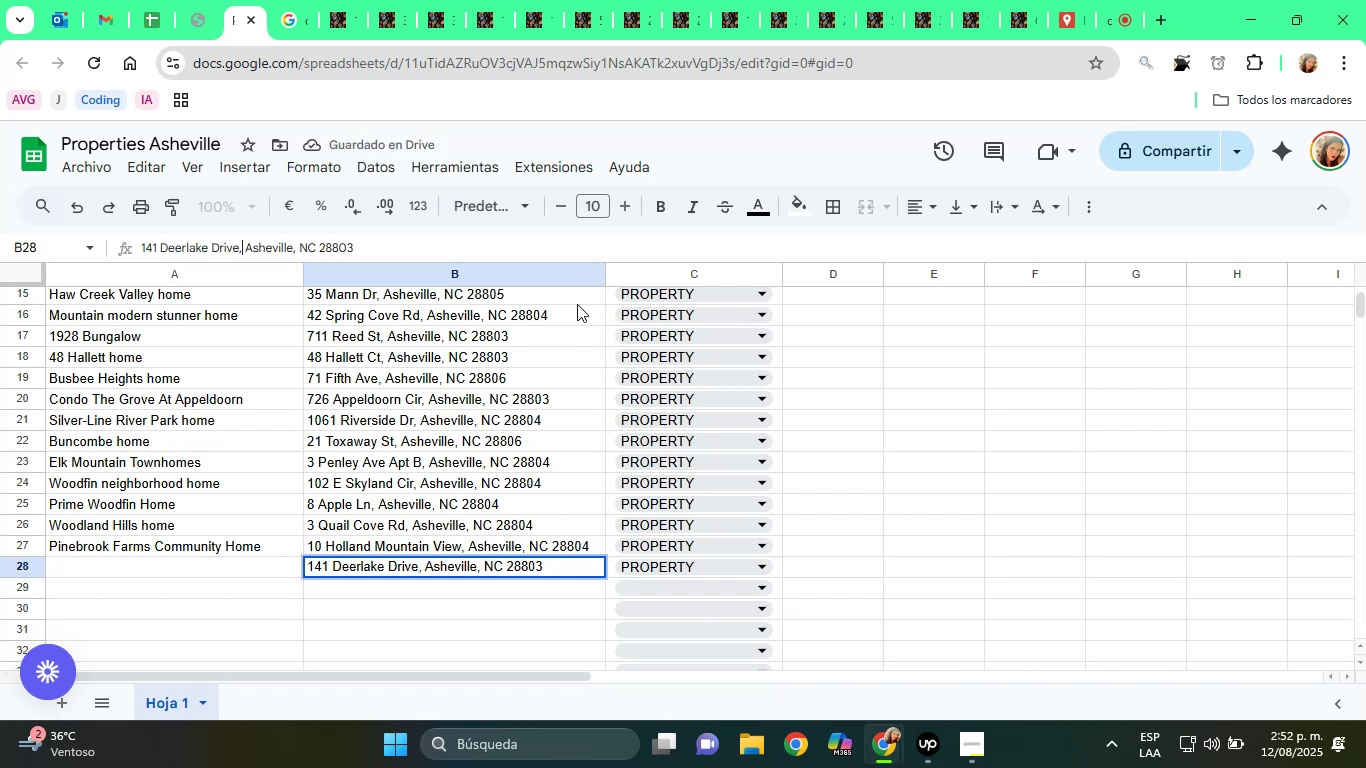 
key(Enter)
 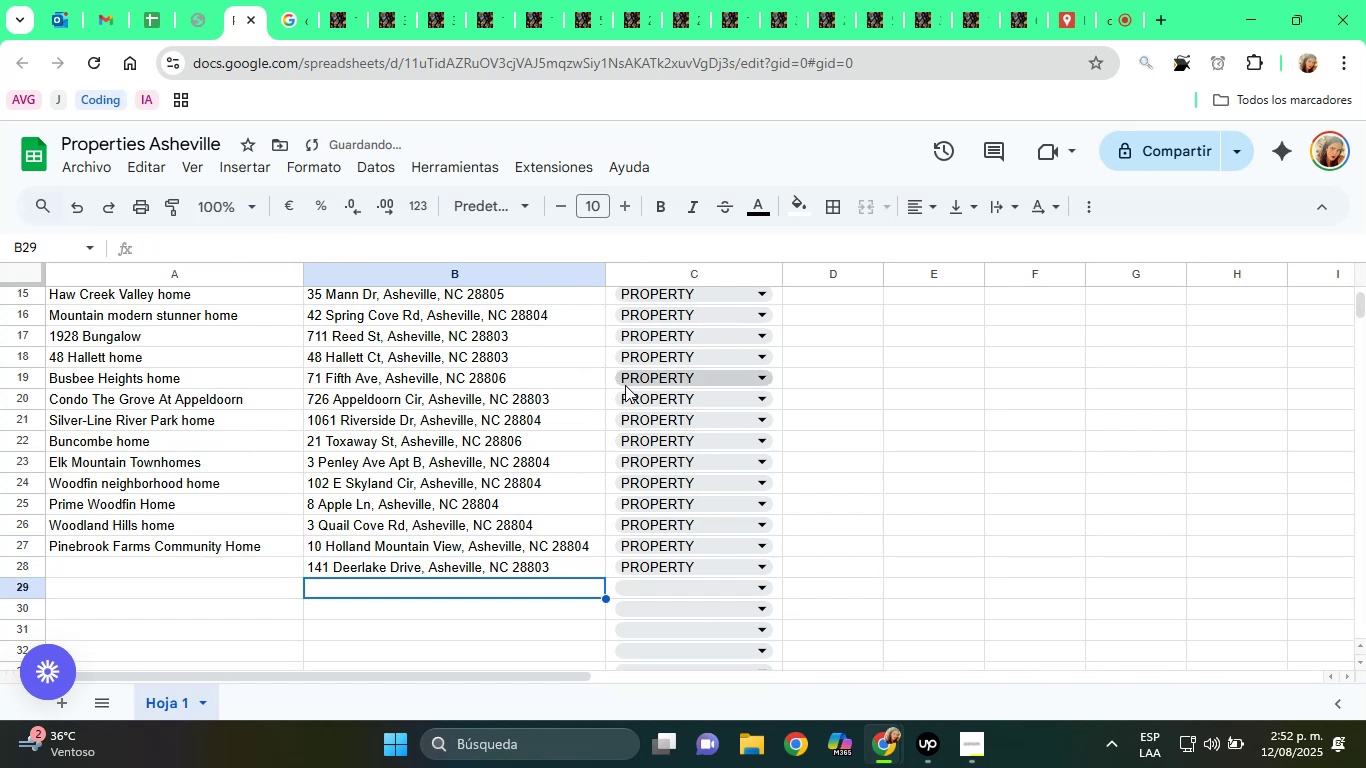 
key(ArrowUp)
 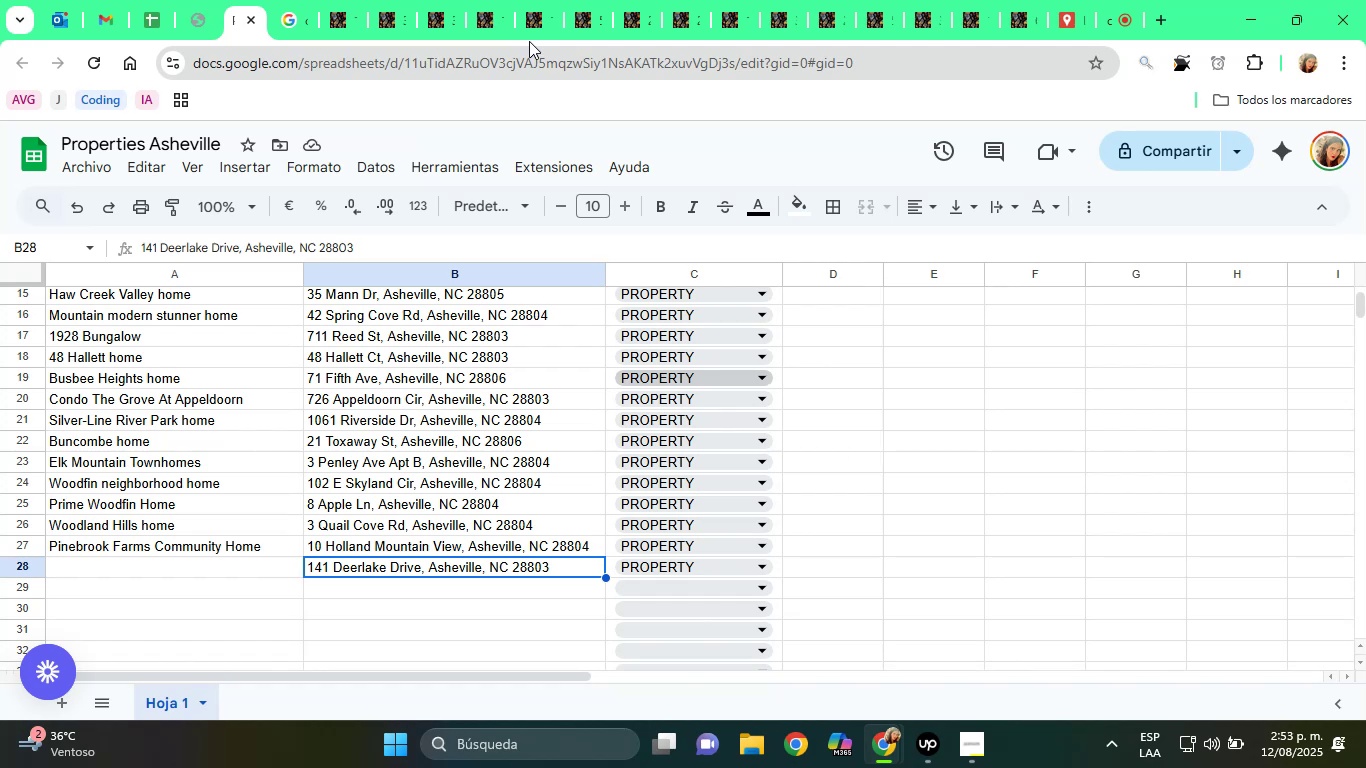 
wait(67.21)
 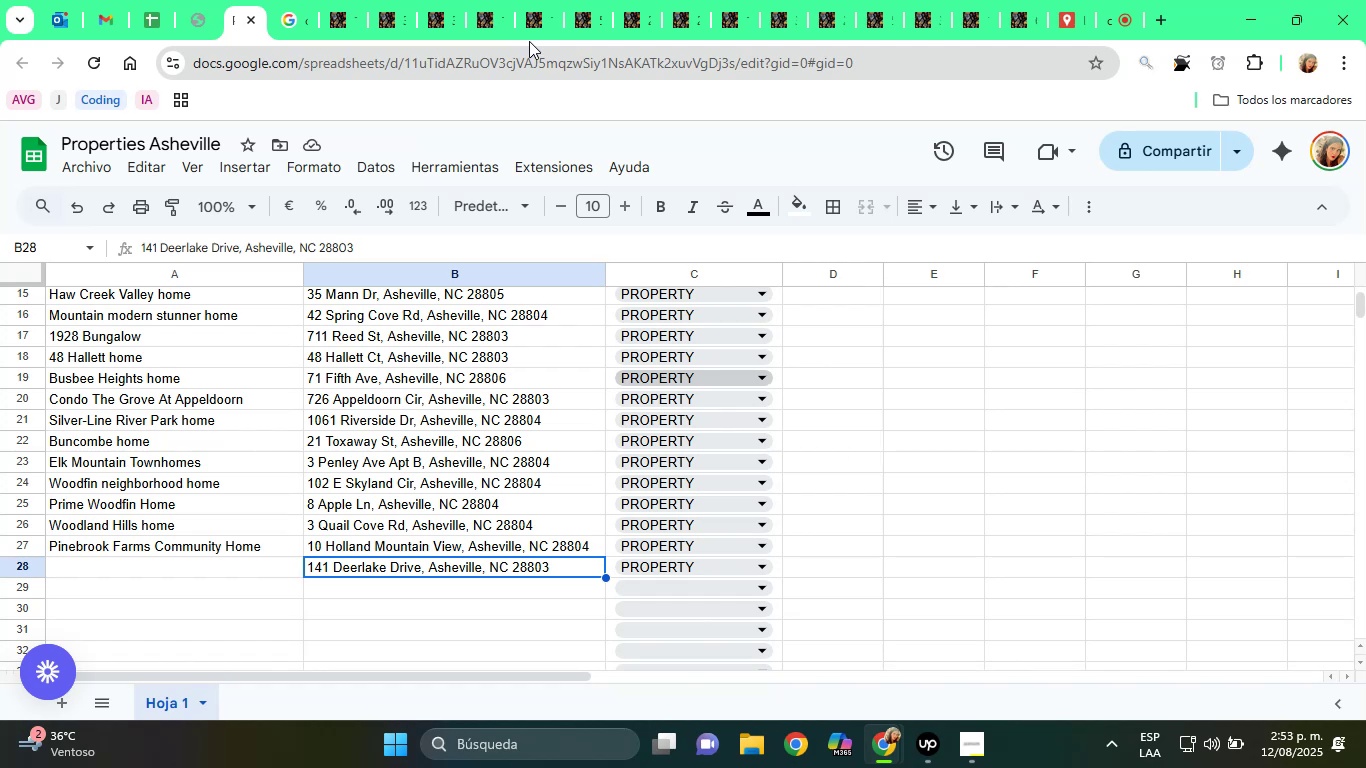 
left_click([345, 0])
 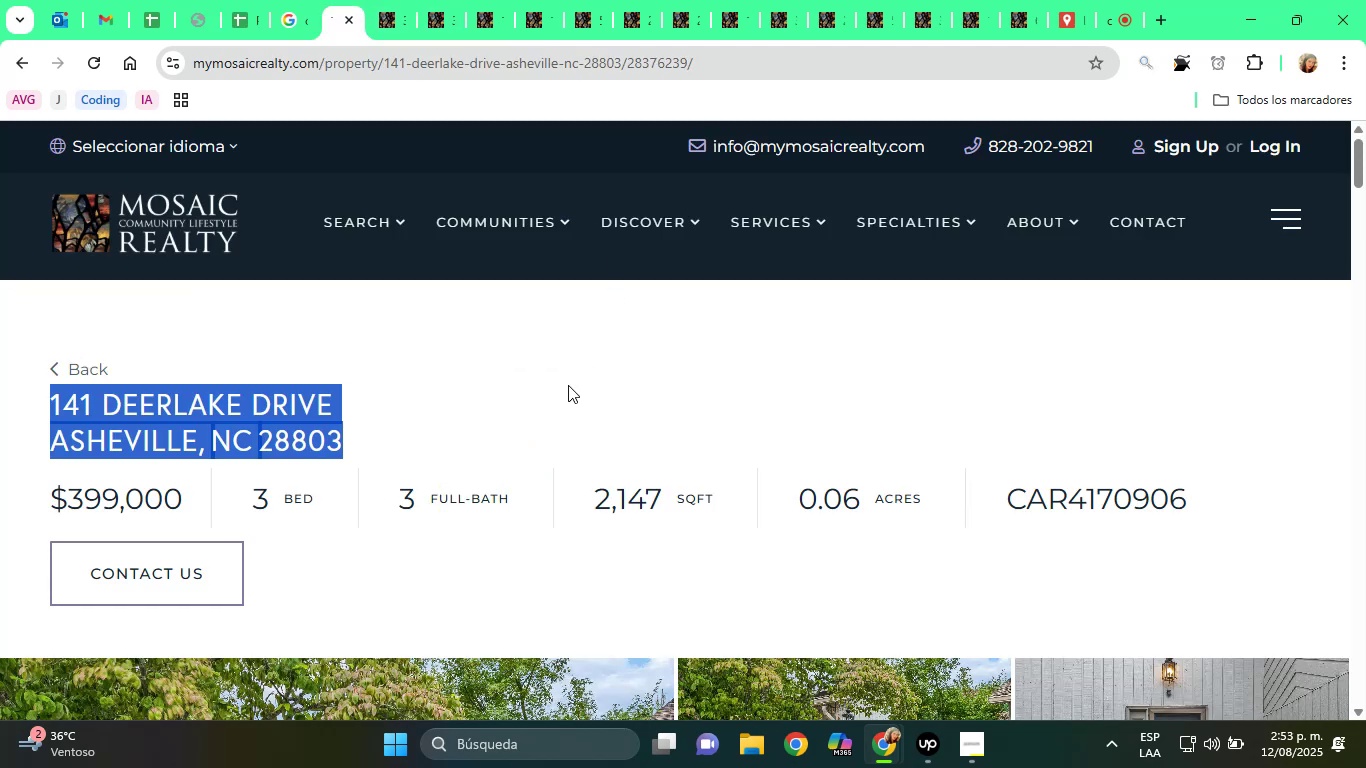 
scroll: coordinate [510, 463], scroll_direction: down, amount: 10.0
 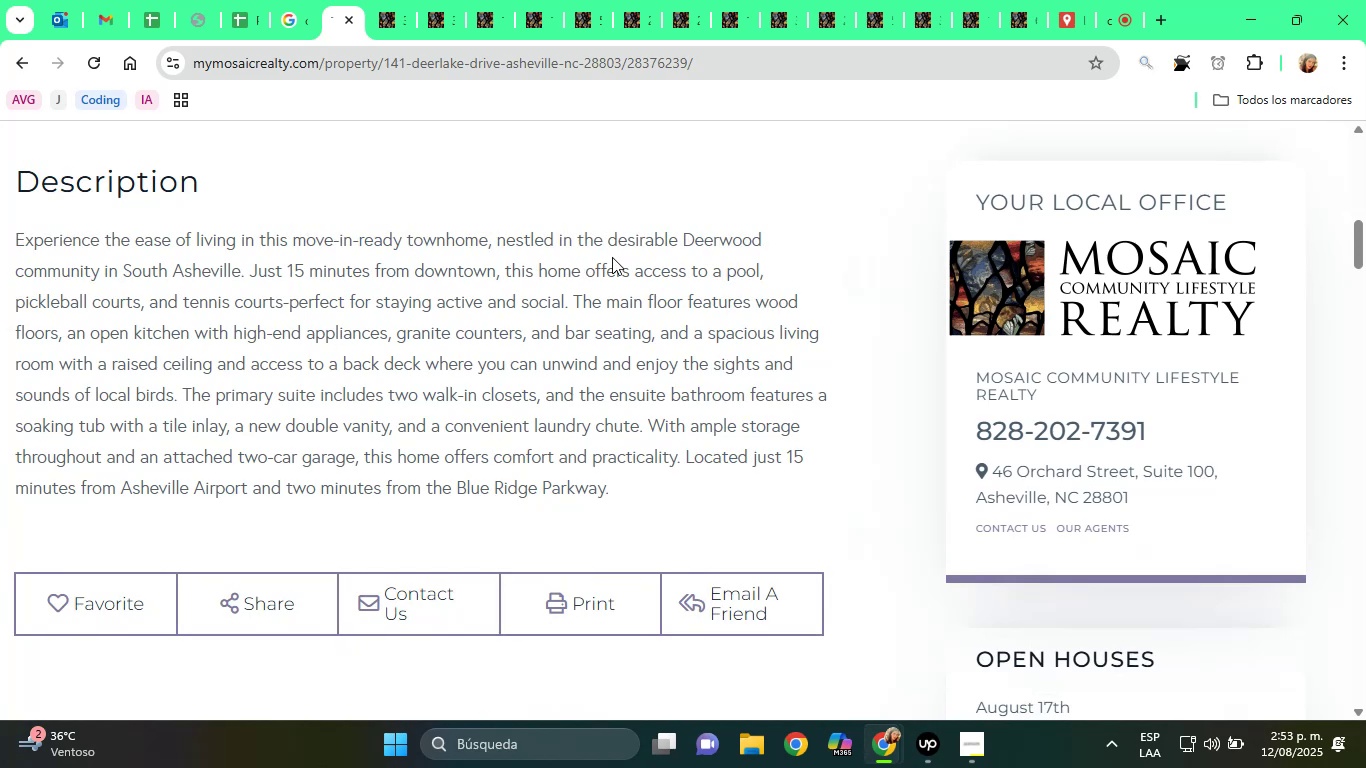 
left_click_drag(start_coordinate=[687, 242], to_coordinate=[98, 258])
 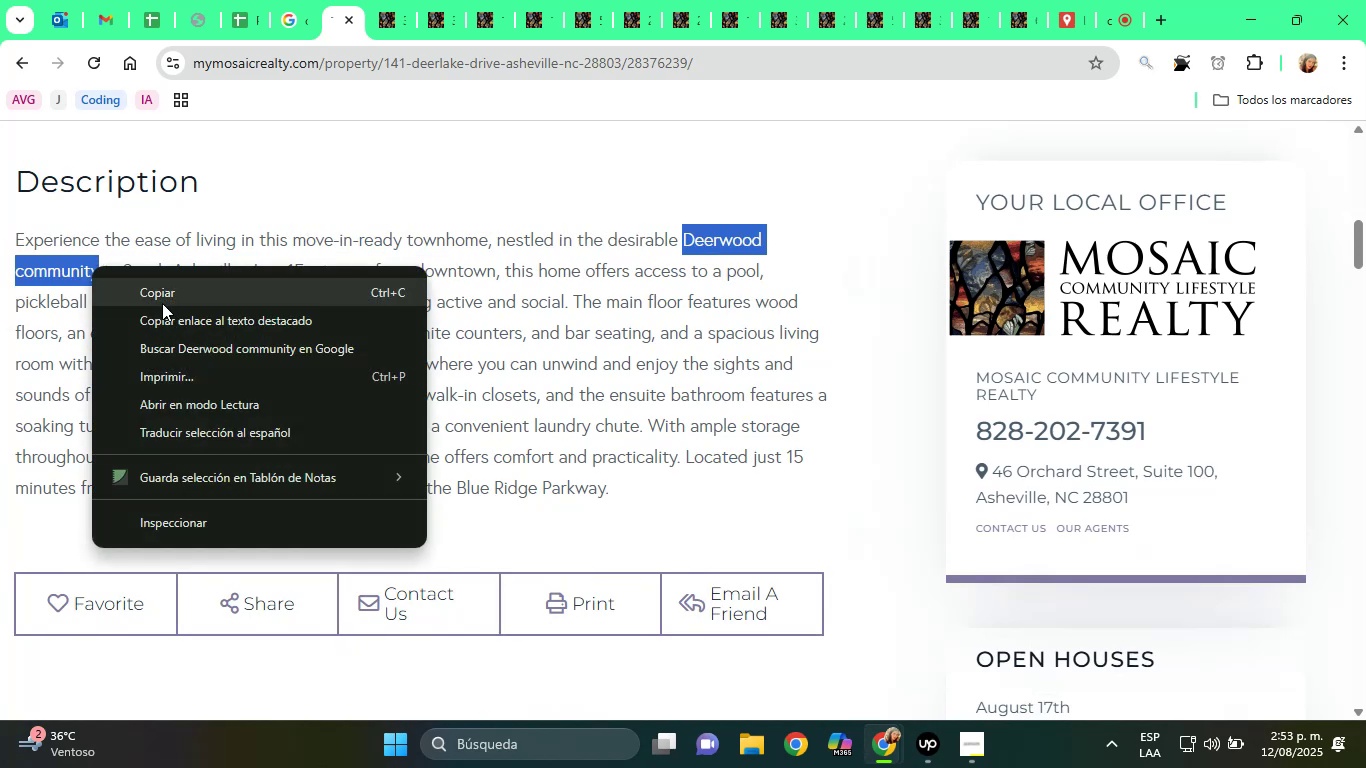 
left_click([169, 283])
 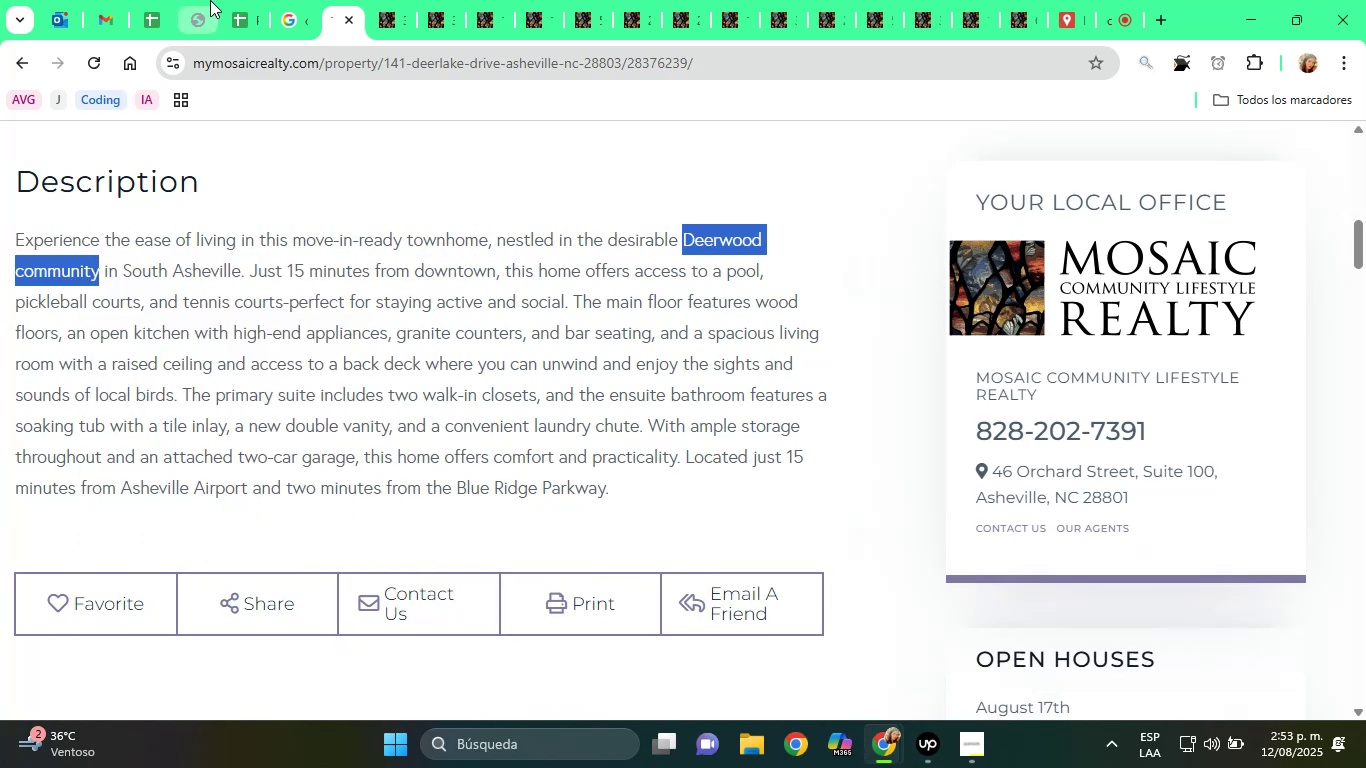 
left_click([251, 0])
 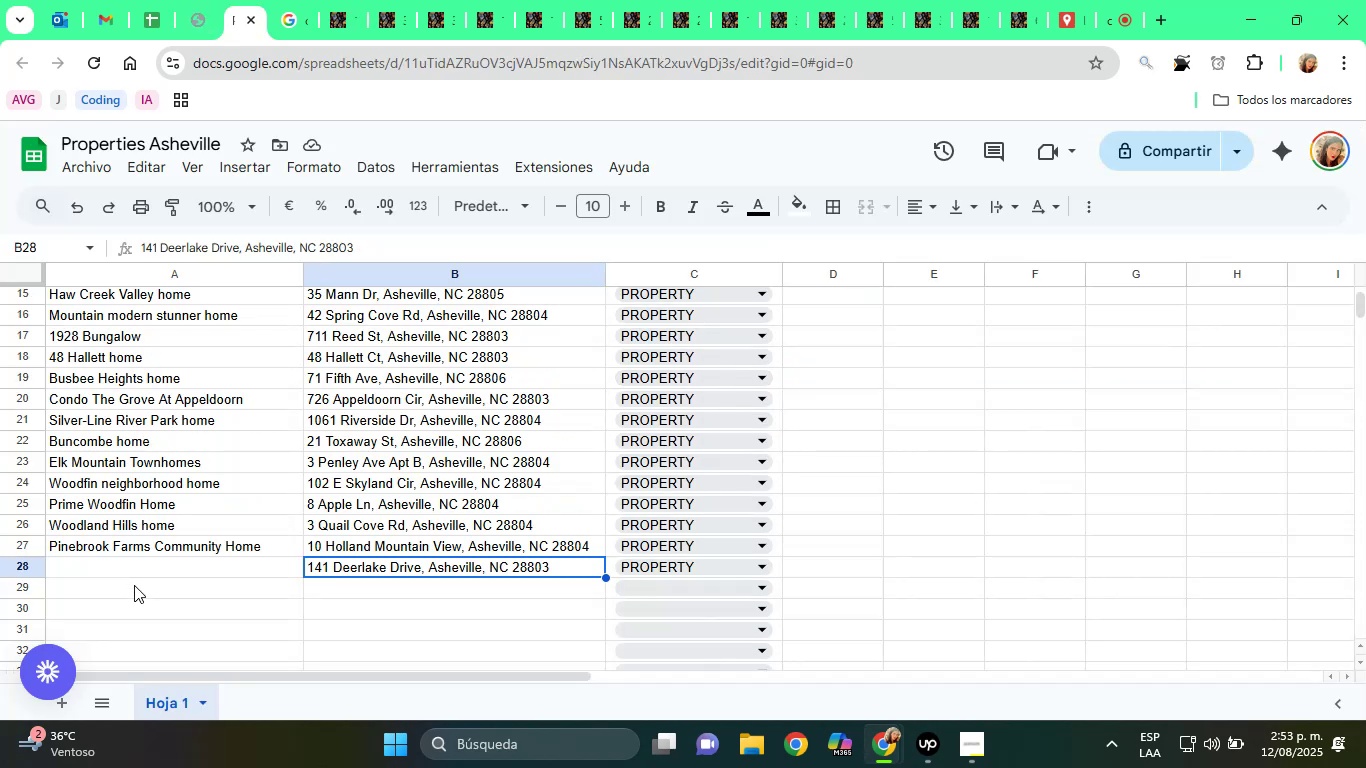 
left_click([119, 560])
 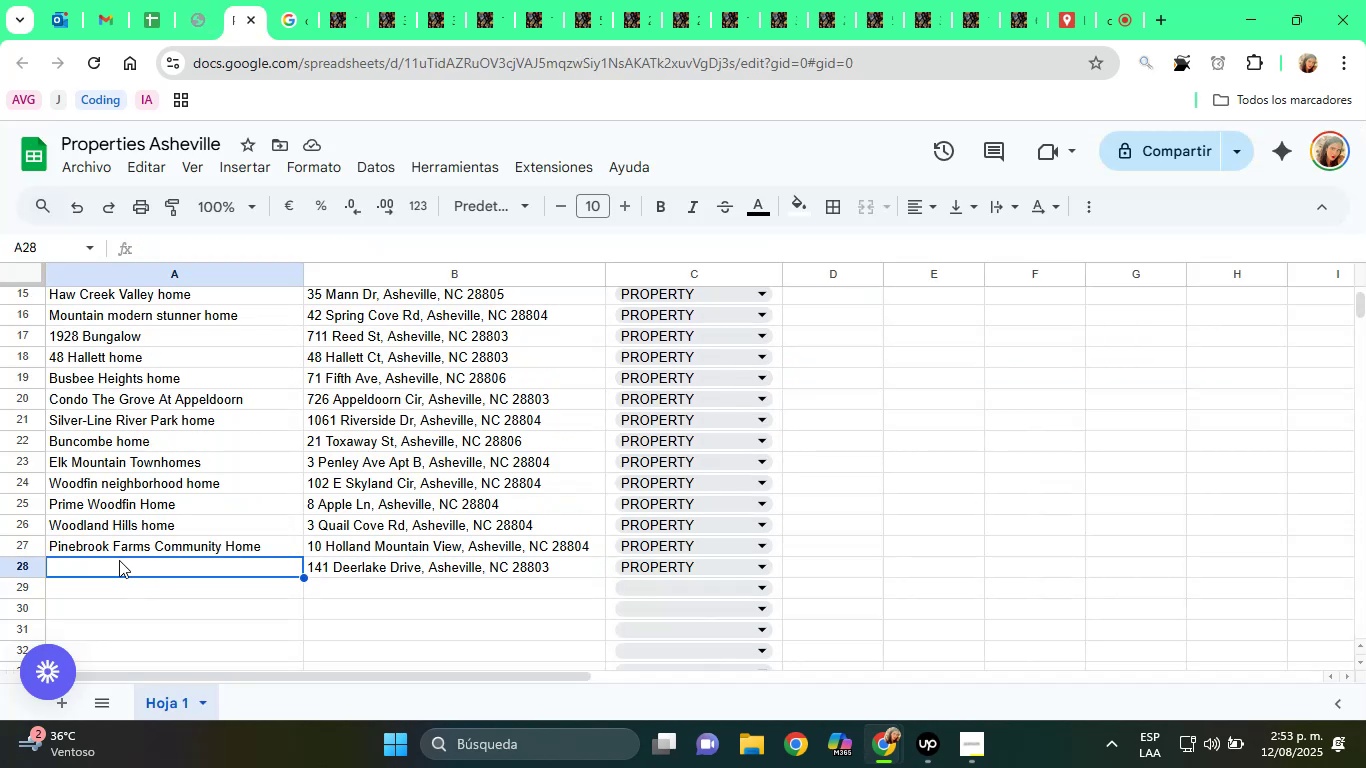 
right_click([119, 560])
 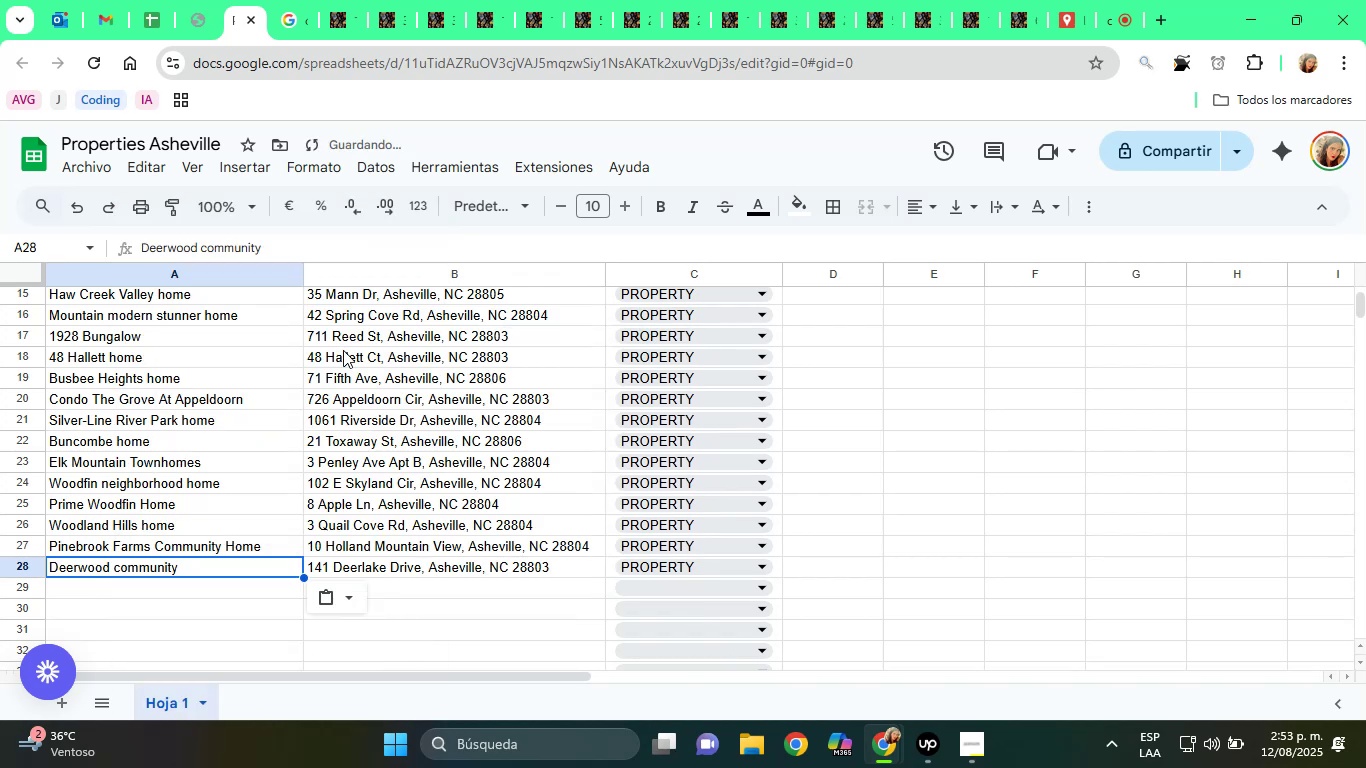 
left_click([297, 248])
 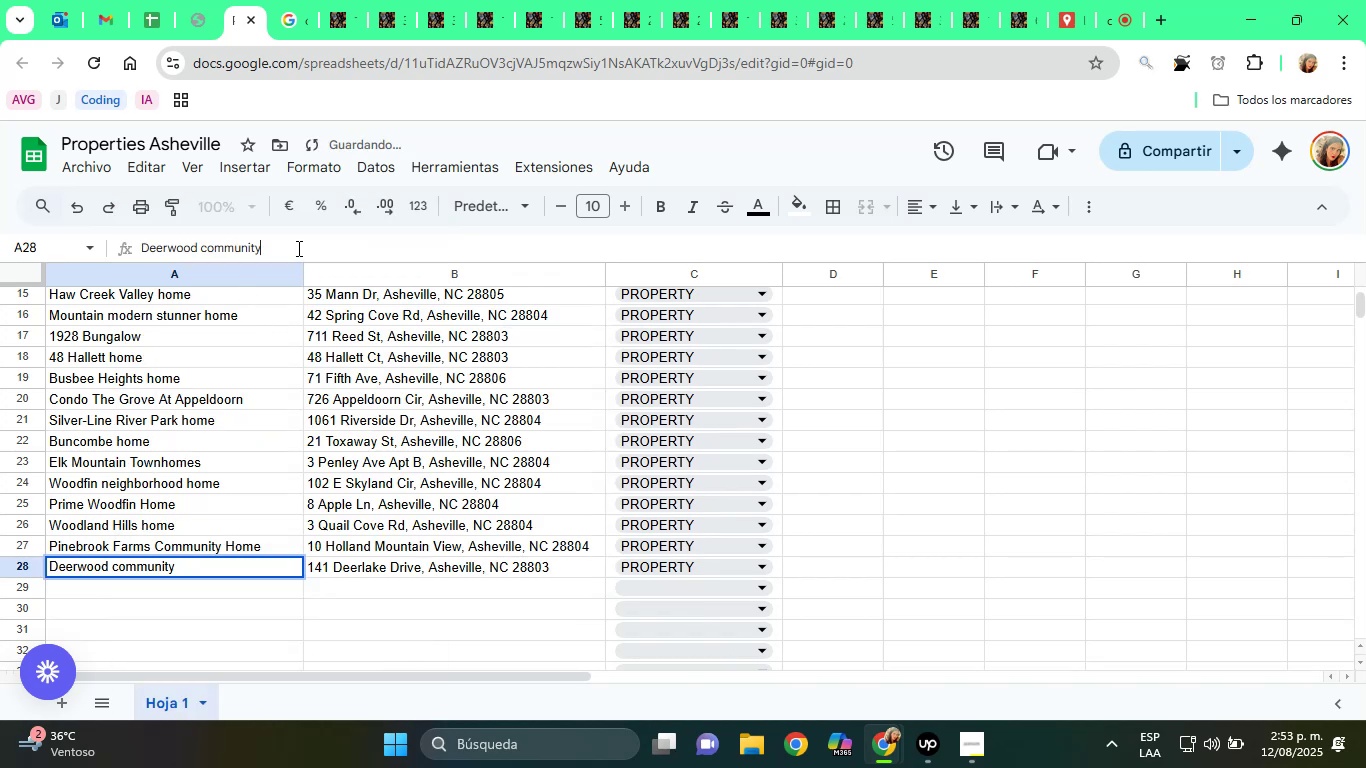 
type( h9m)
key(Backspace)
key(Backspace)
type(ome)
 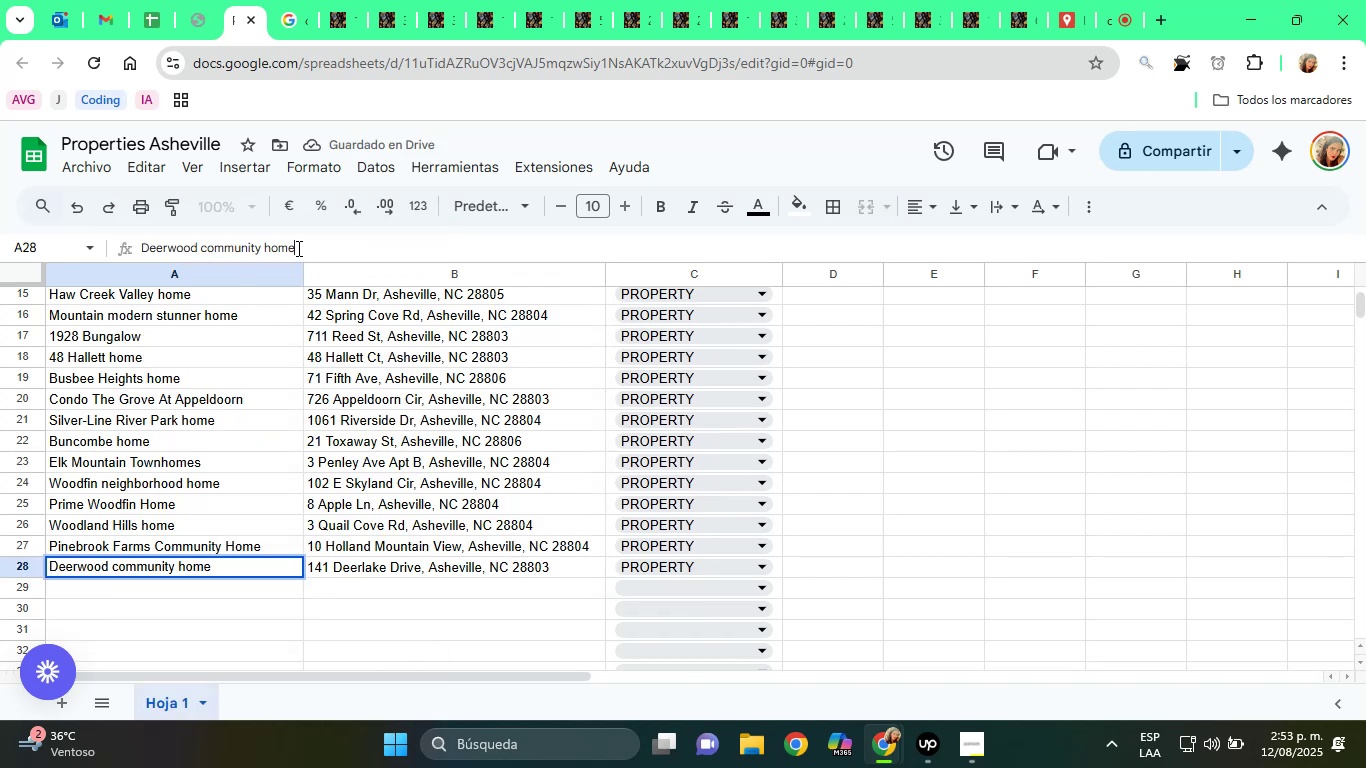 
key(Enter)
 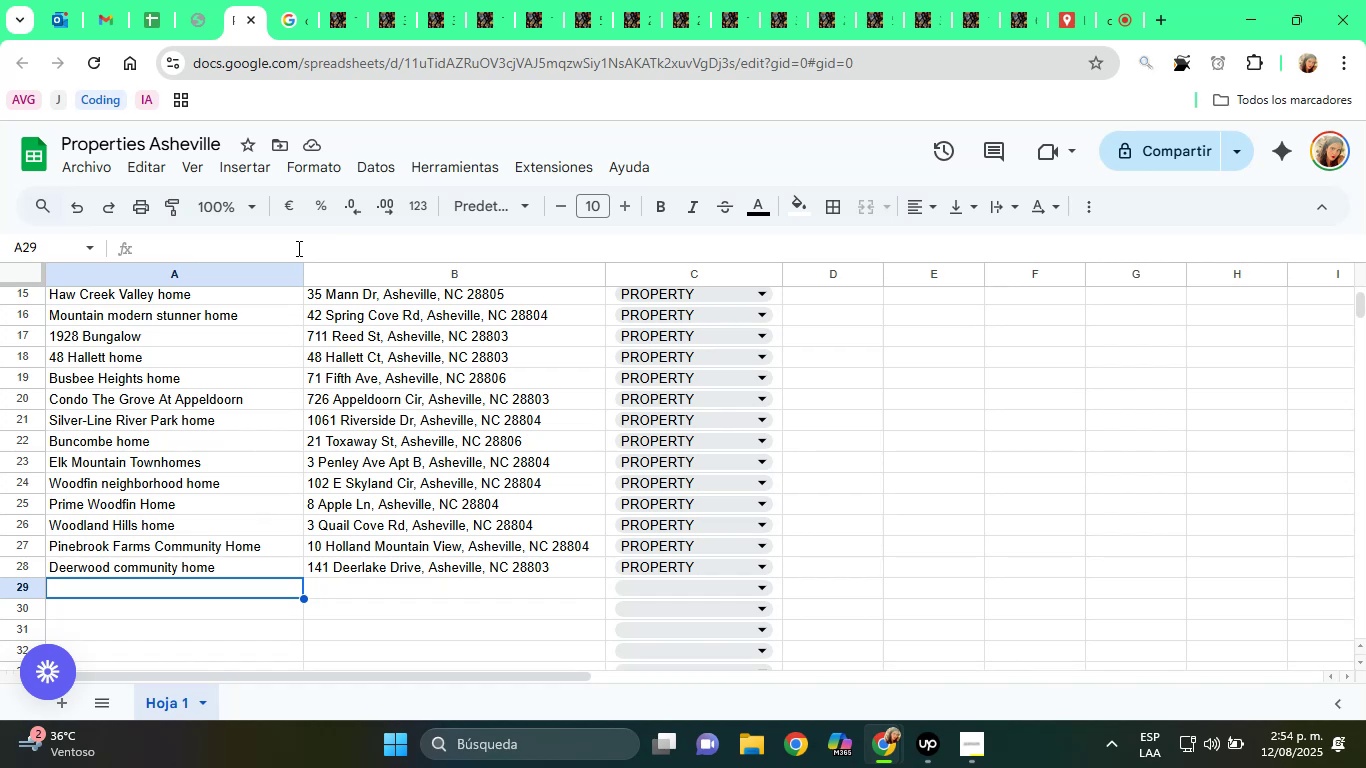 
wait(60.33)
 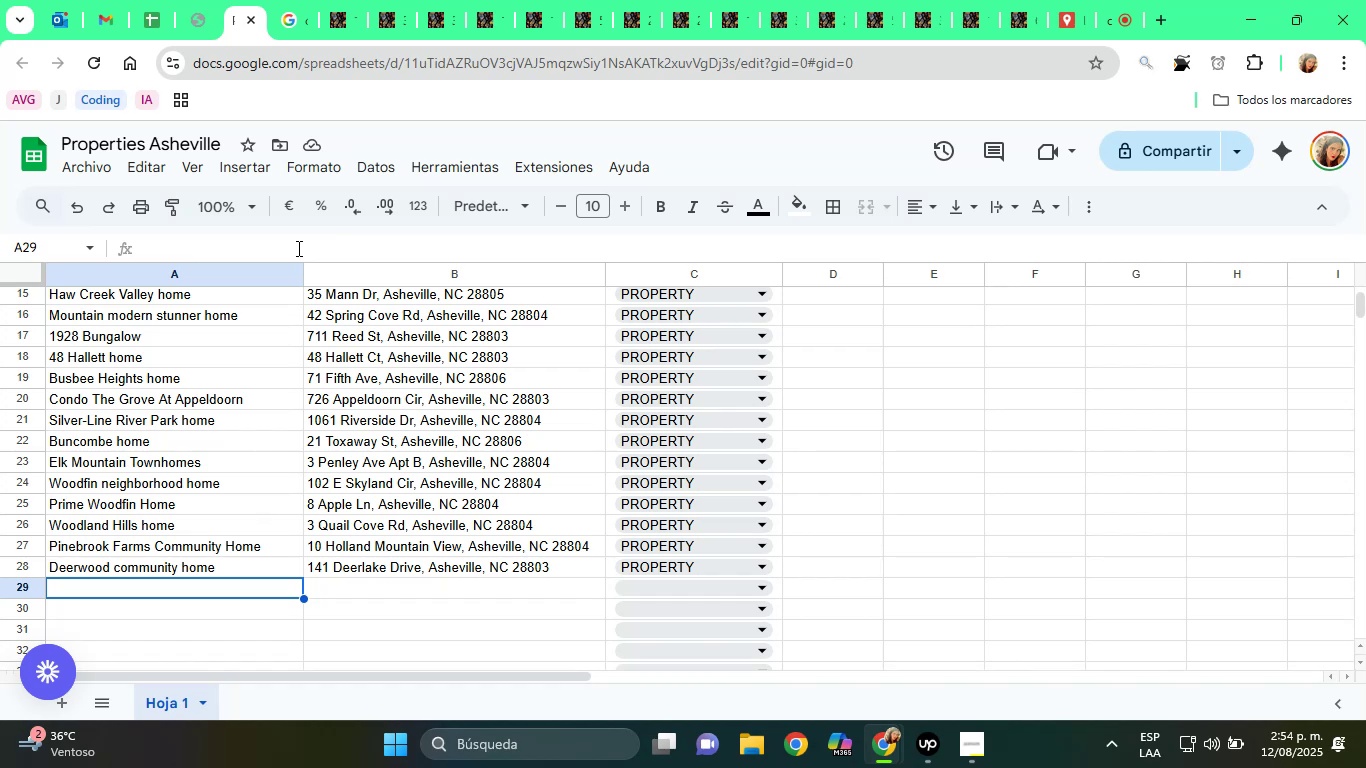 
left_click([427, 564])
 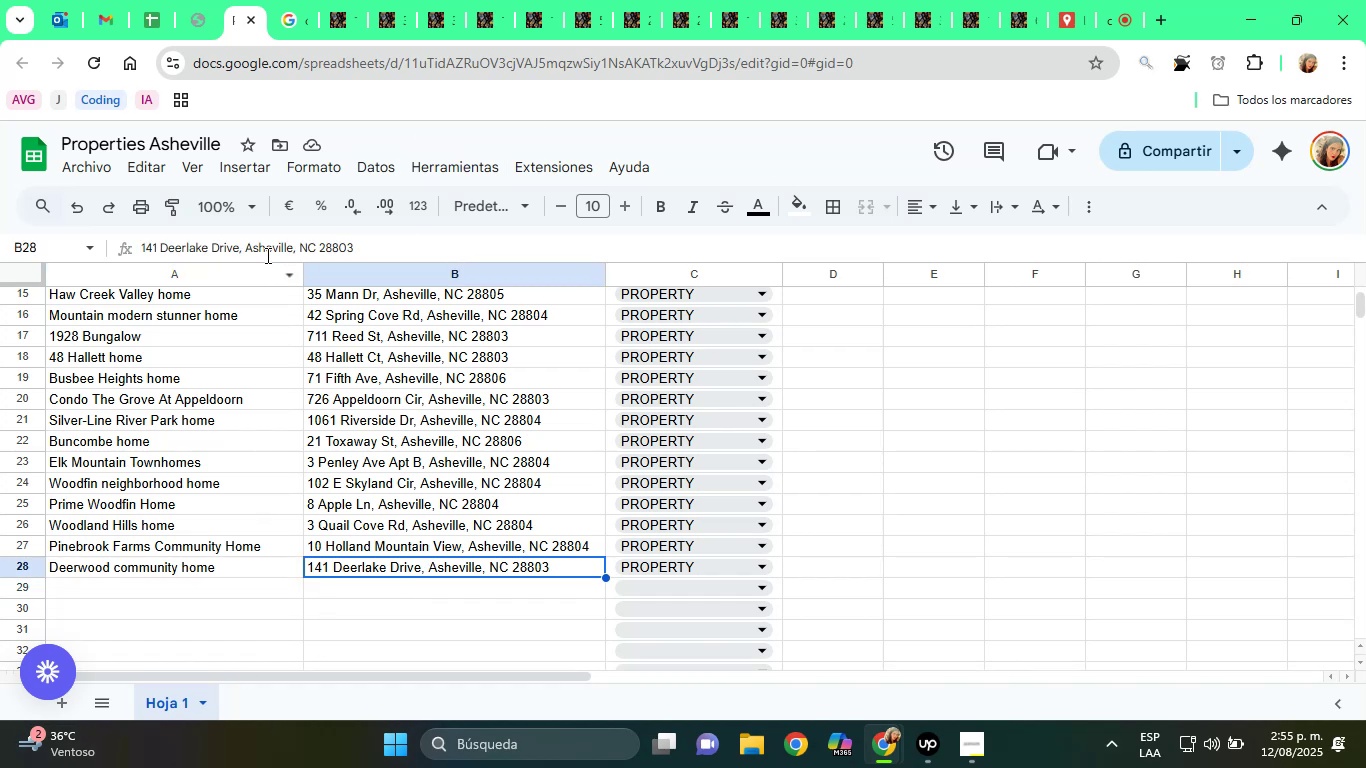 
double_click([265, 252])
 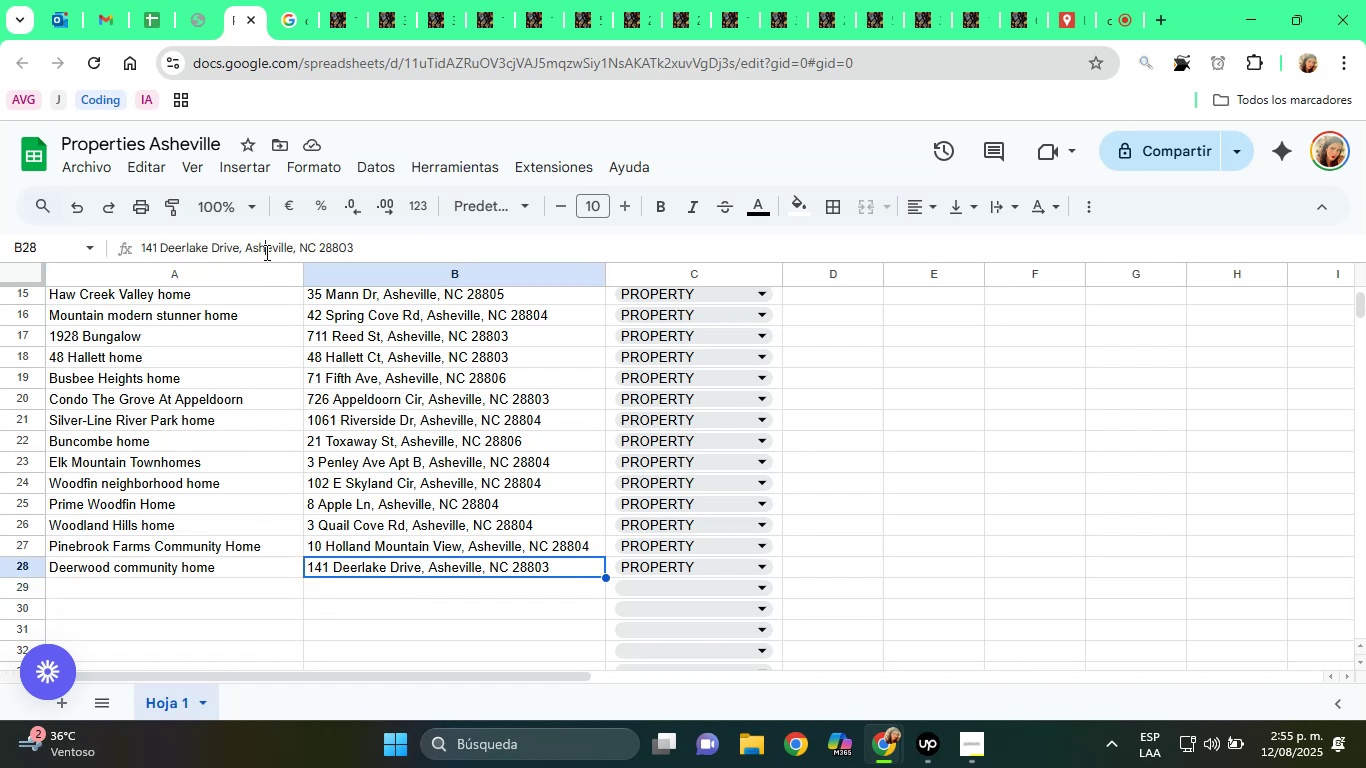 
triple_click([265, 252])
 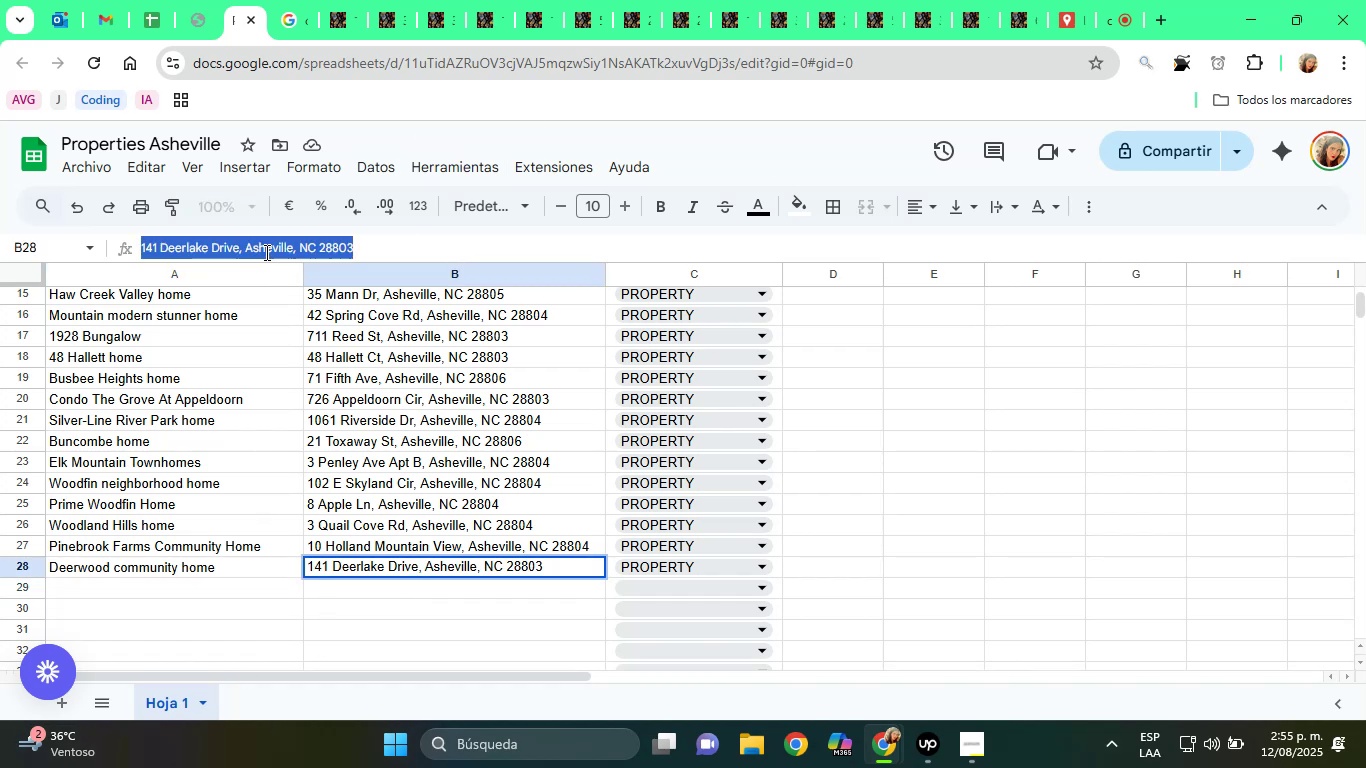 
triple_click([265, 252])
 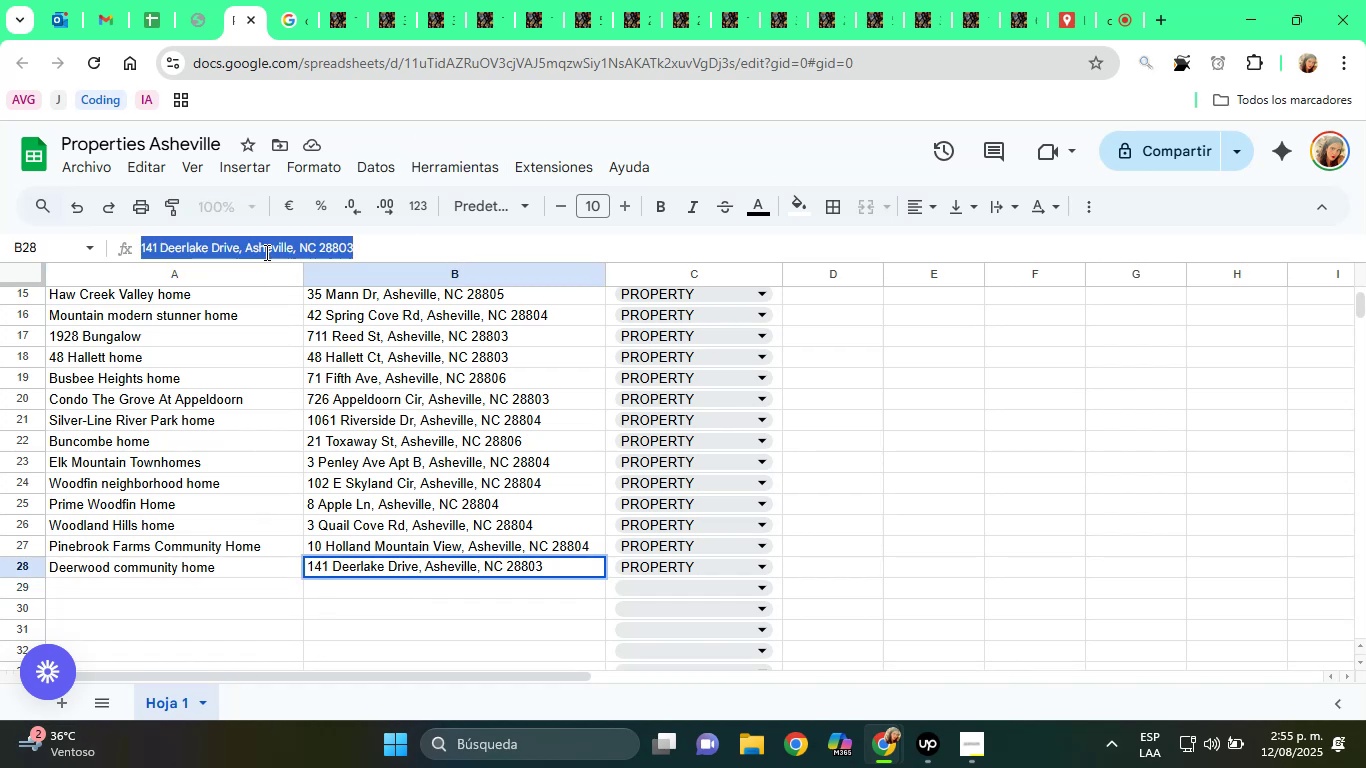 
right_click([265, 252])
 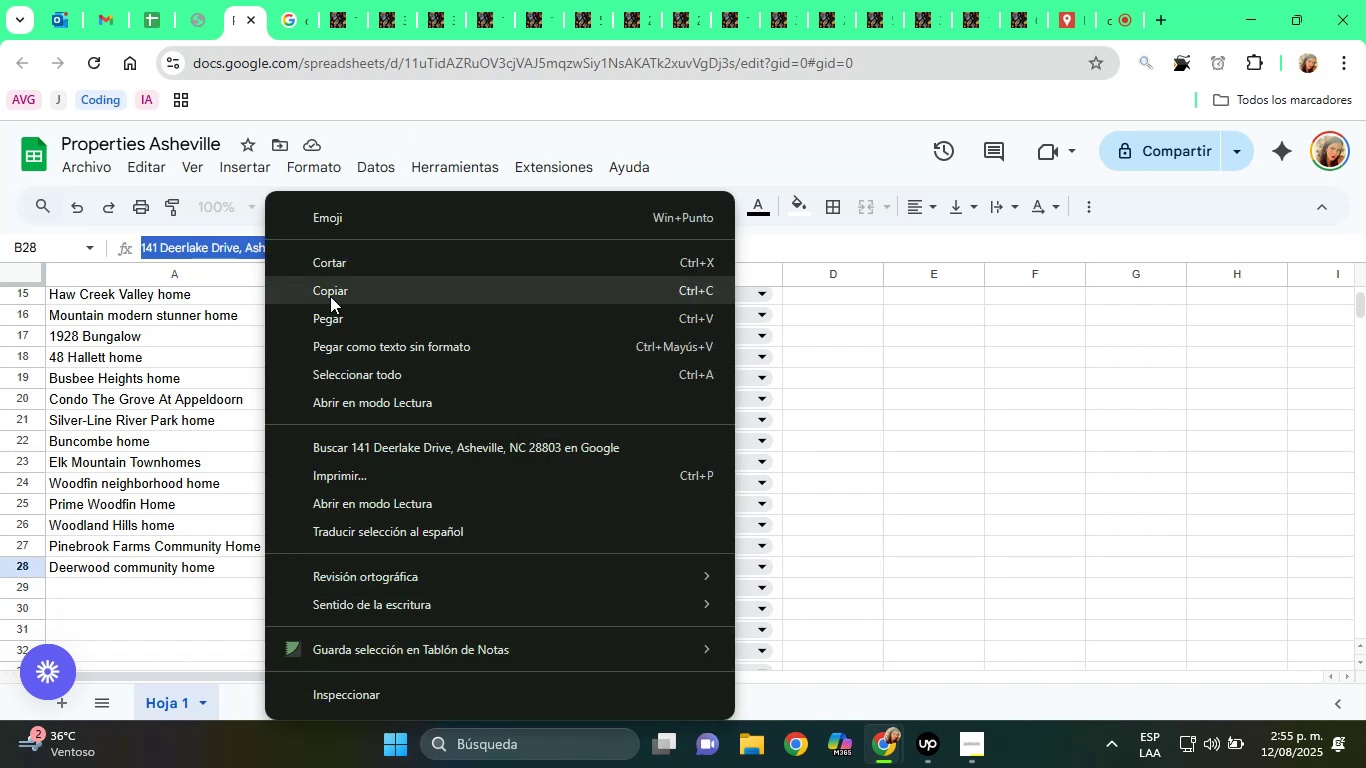 
left_click([330, 296])
 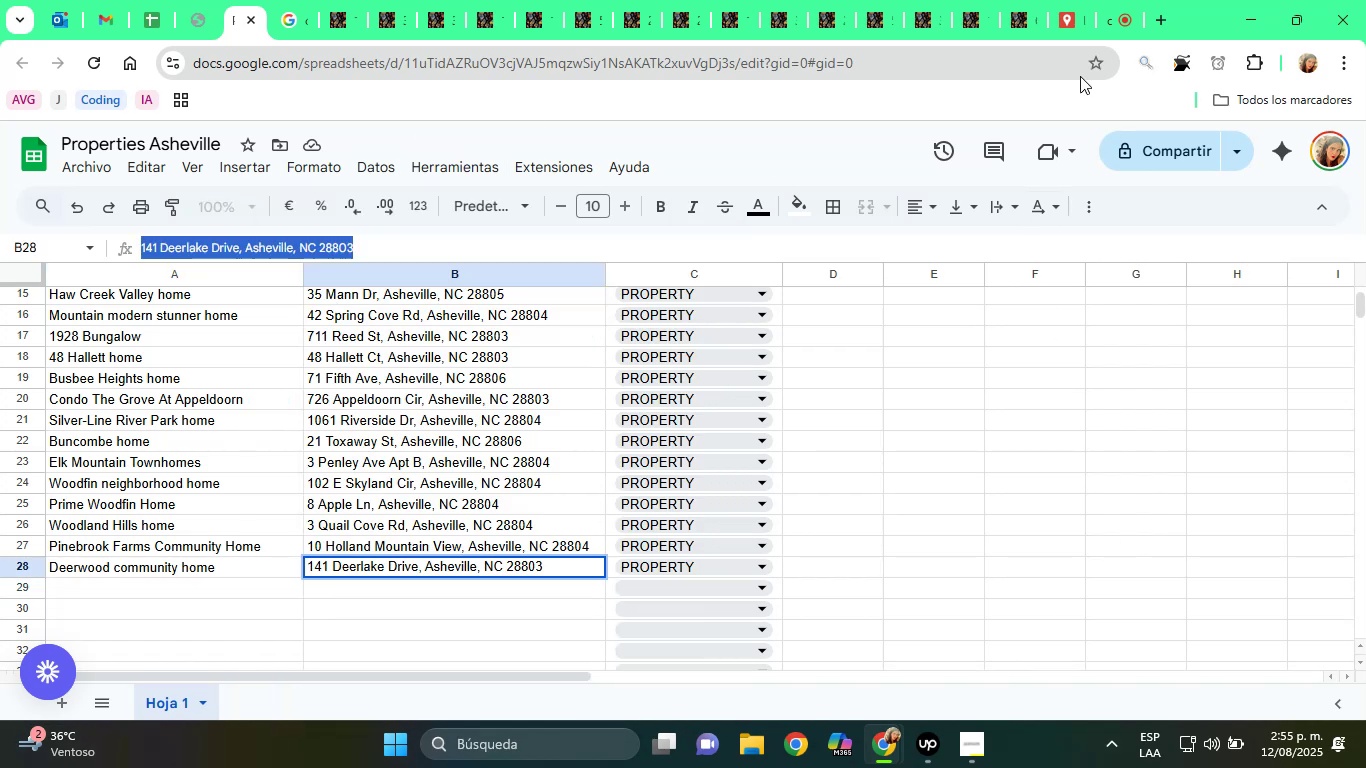 
left_click([1073, 12])
 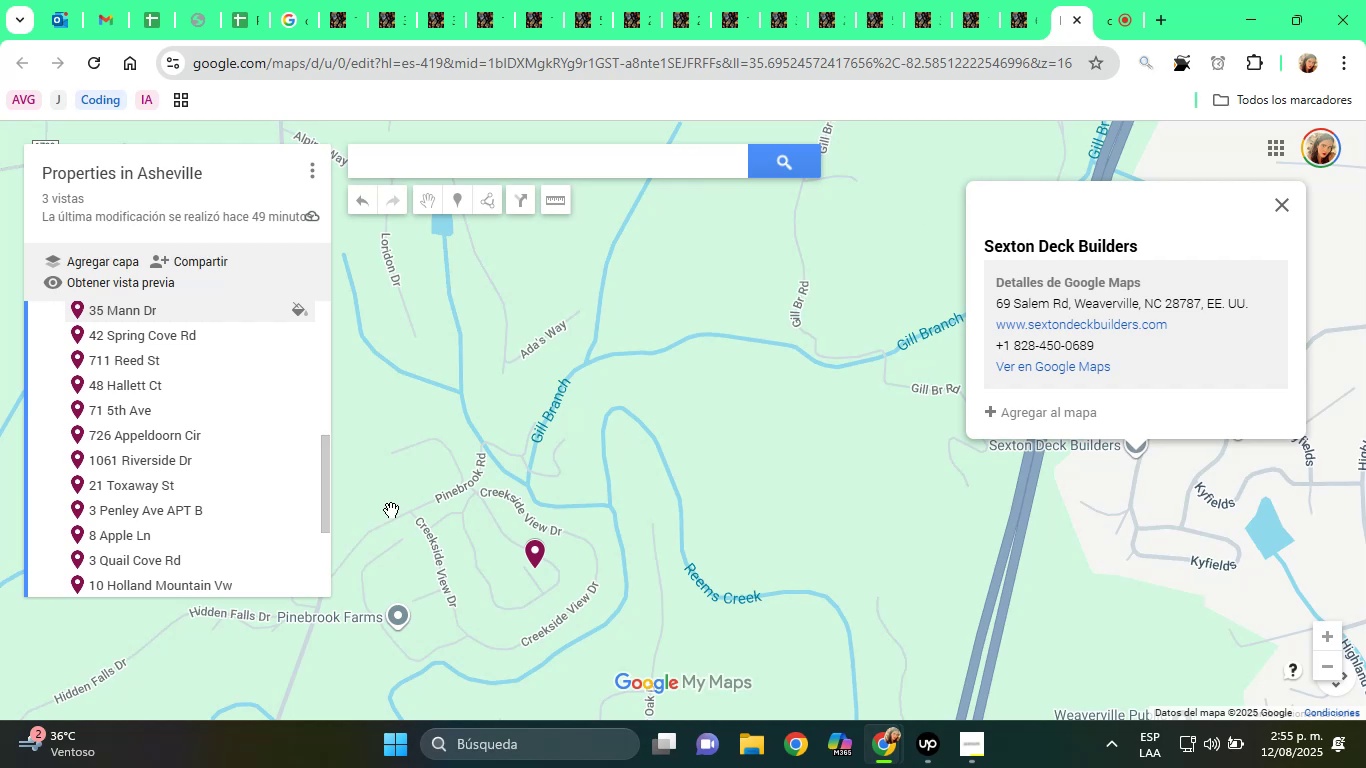 
scroll: coordinate [283, 473], scroll_direction: down, amount: 2.0
 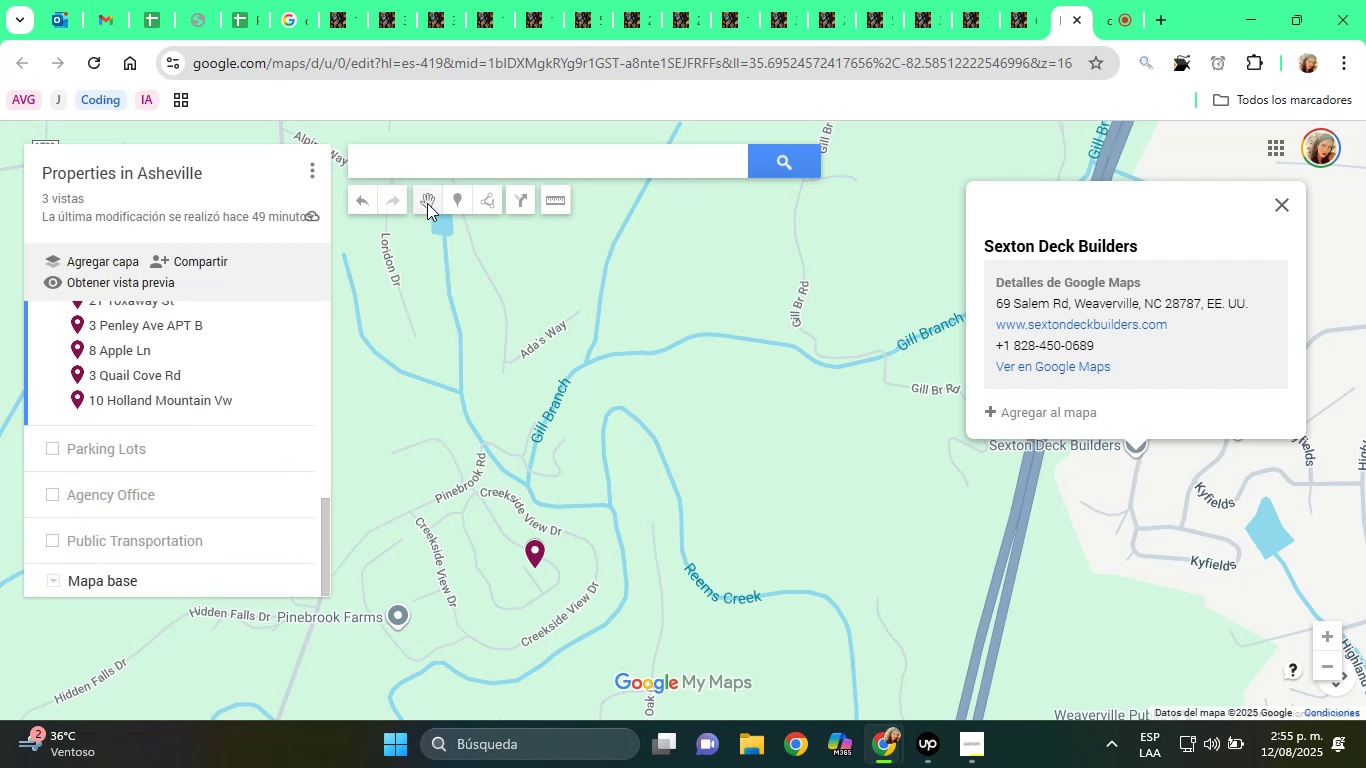 
left_click([391, 167])
 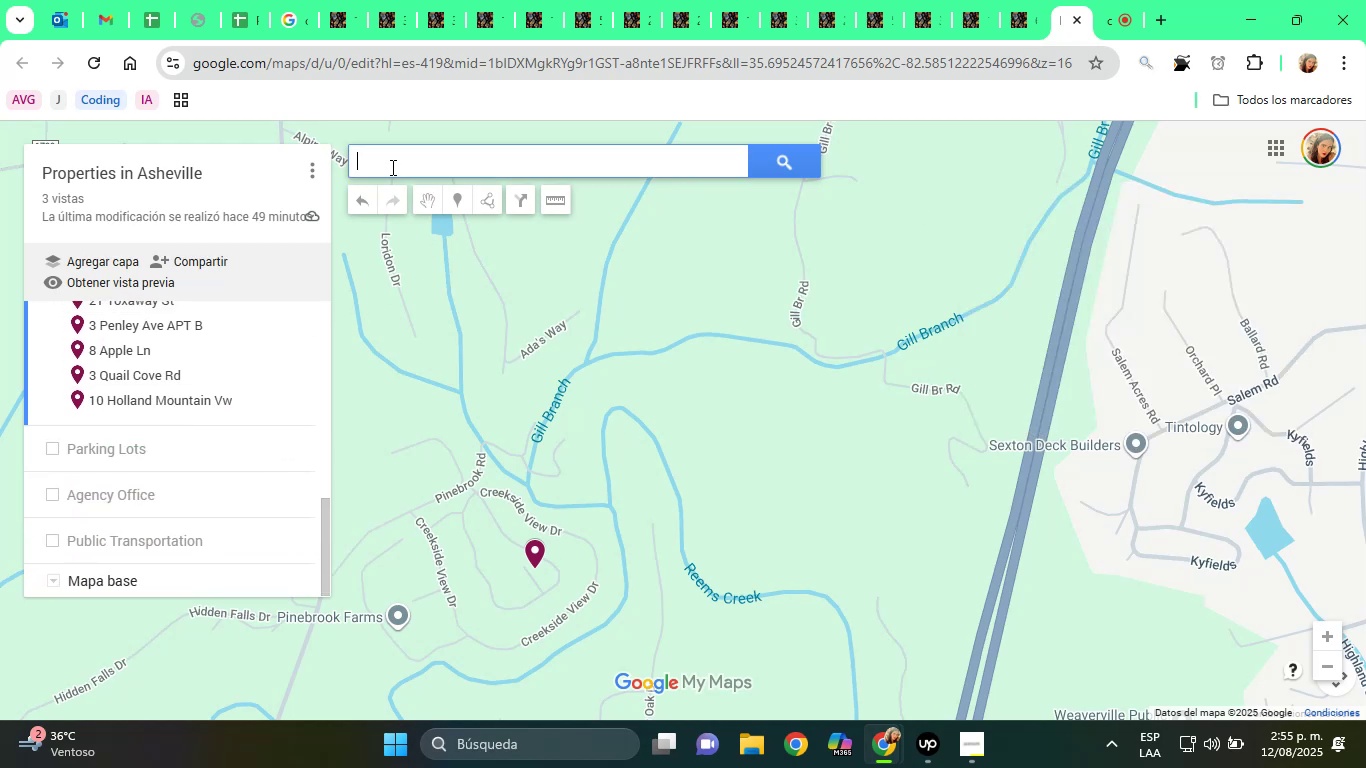 
right_click([391, 167])
 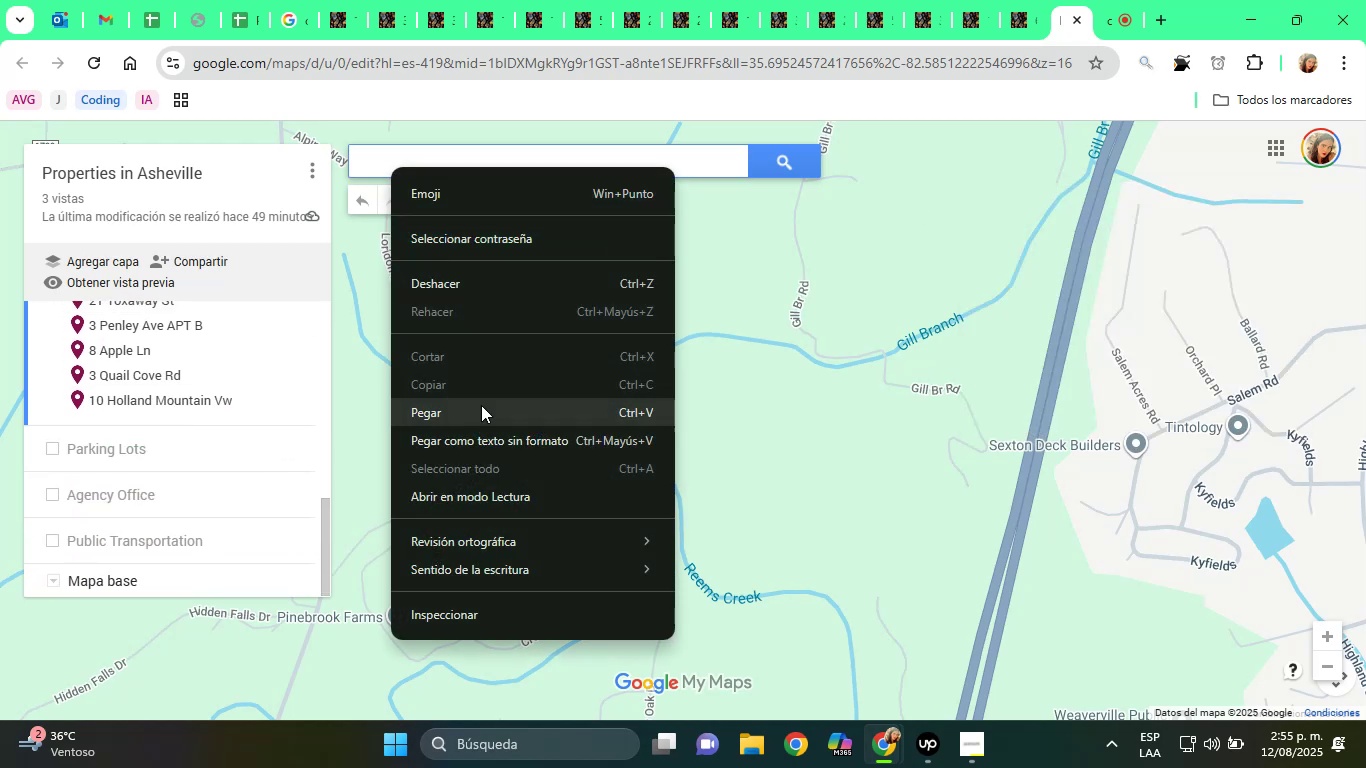 
left_click([481, 409])
 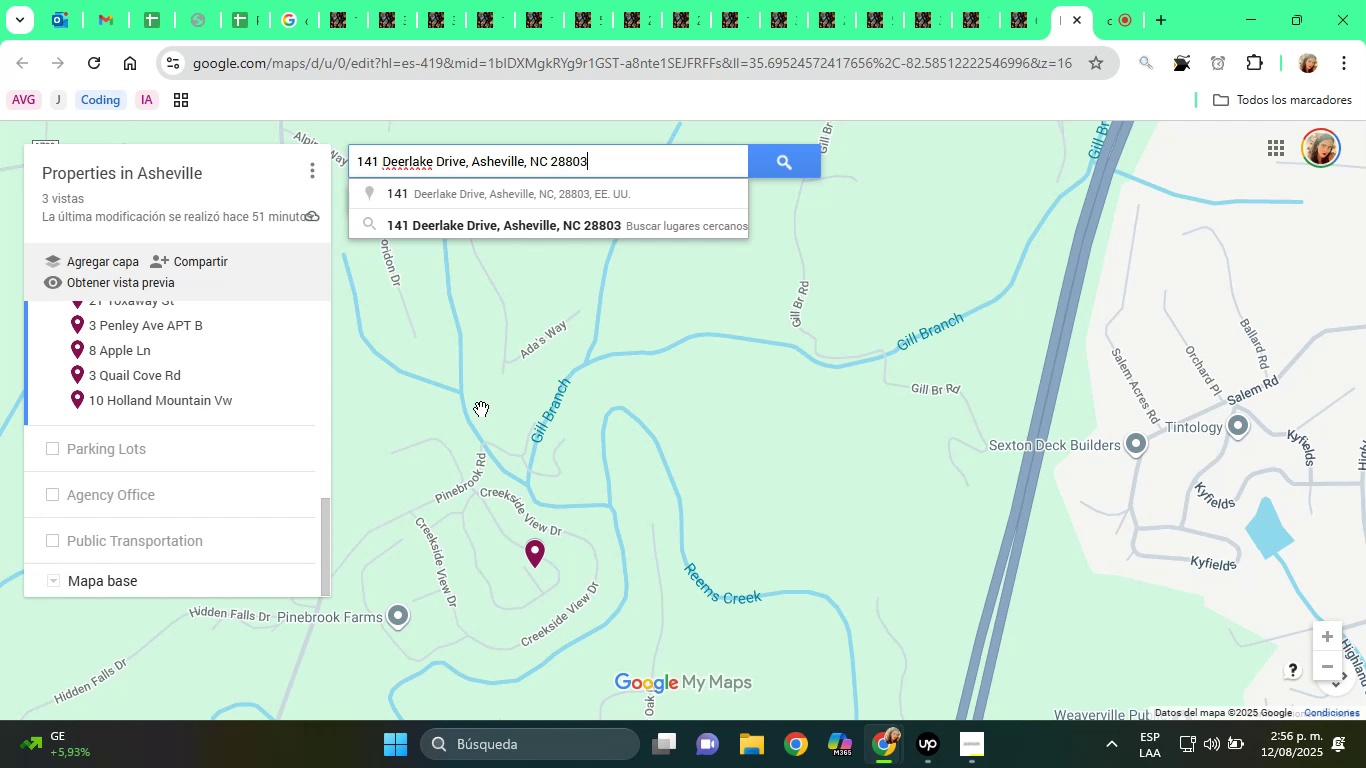 
wait(110.15)
 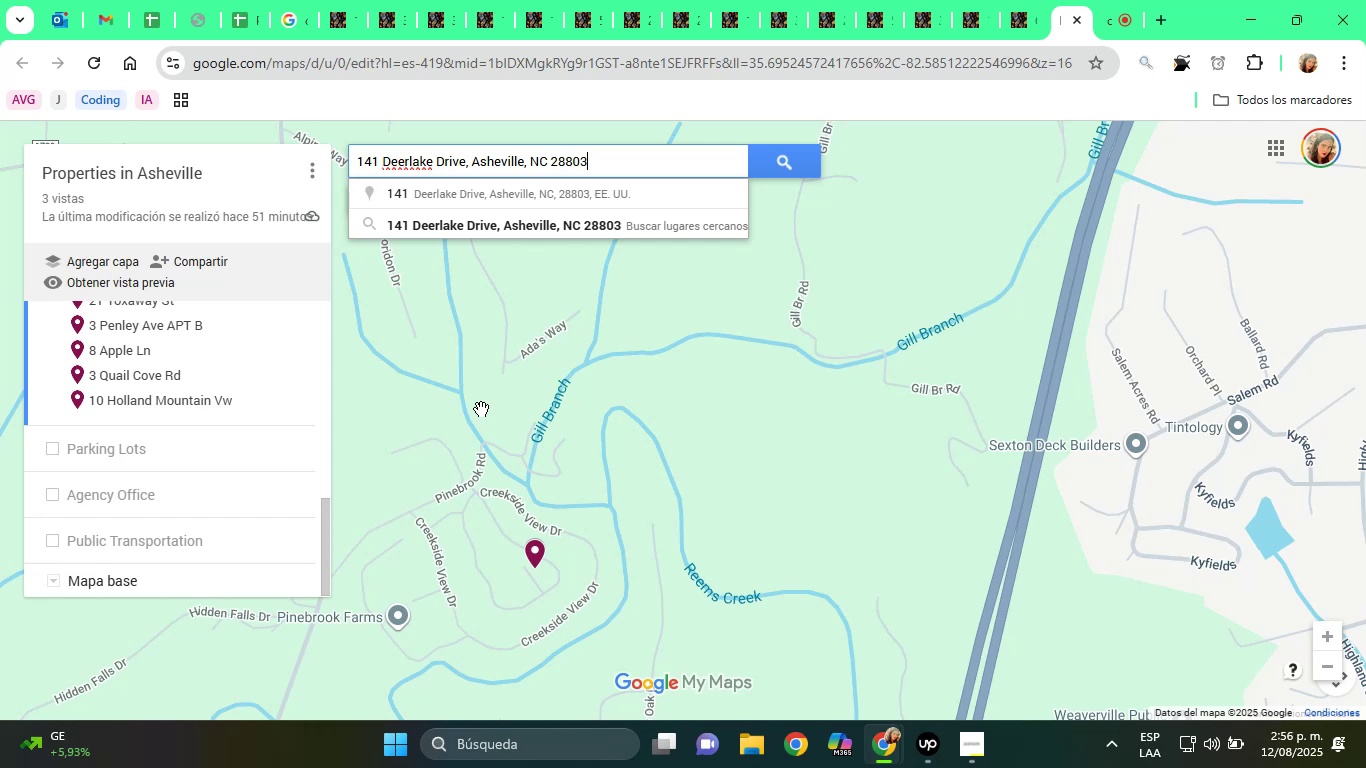 
left_click([613, 186])
 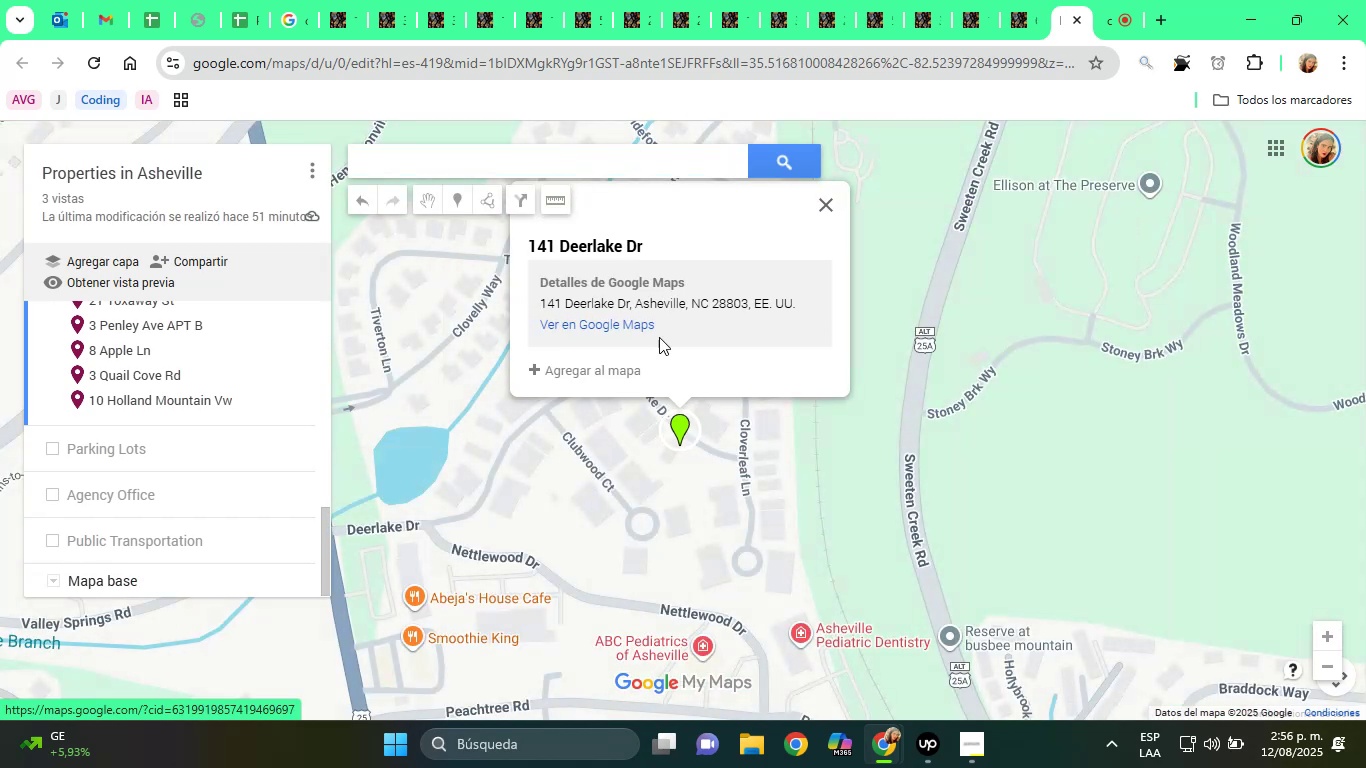 
left_click([617, 371])
 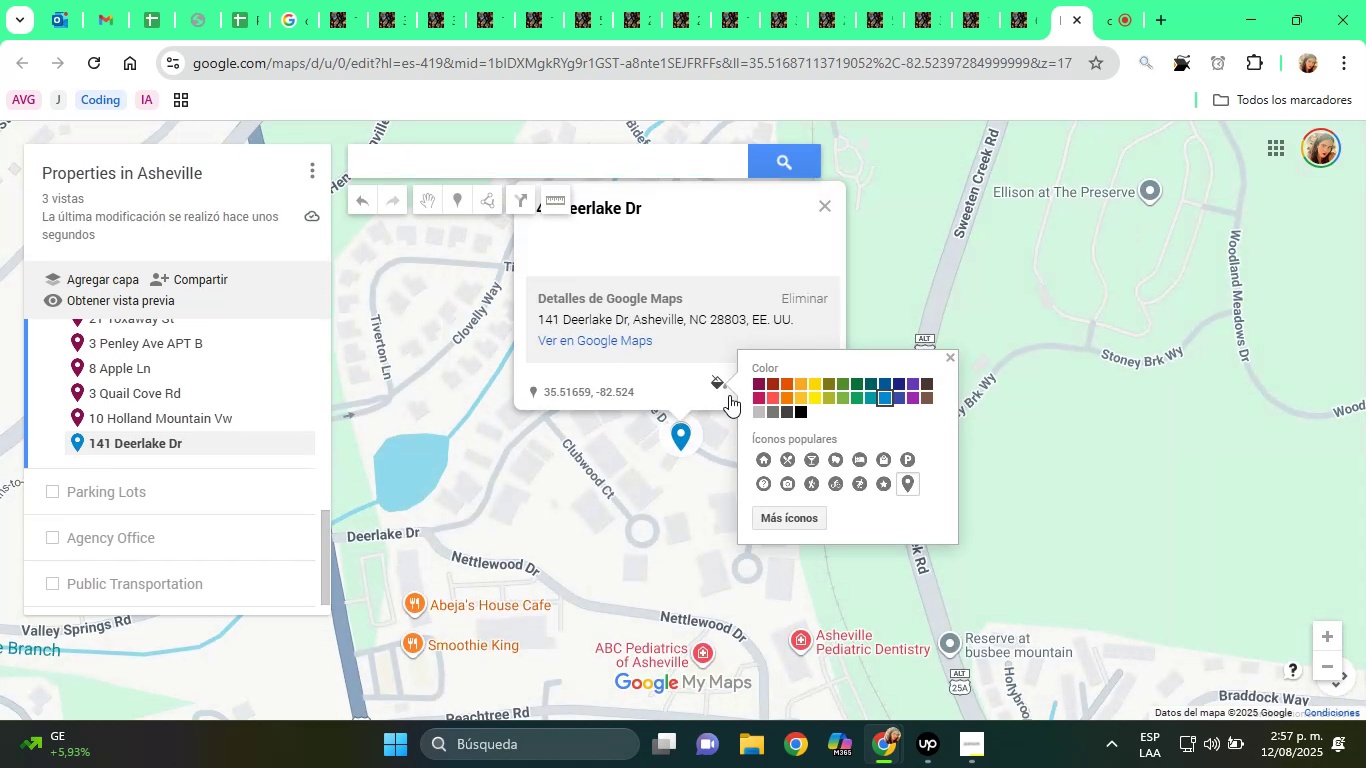 
left_click([755, 379])
 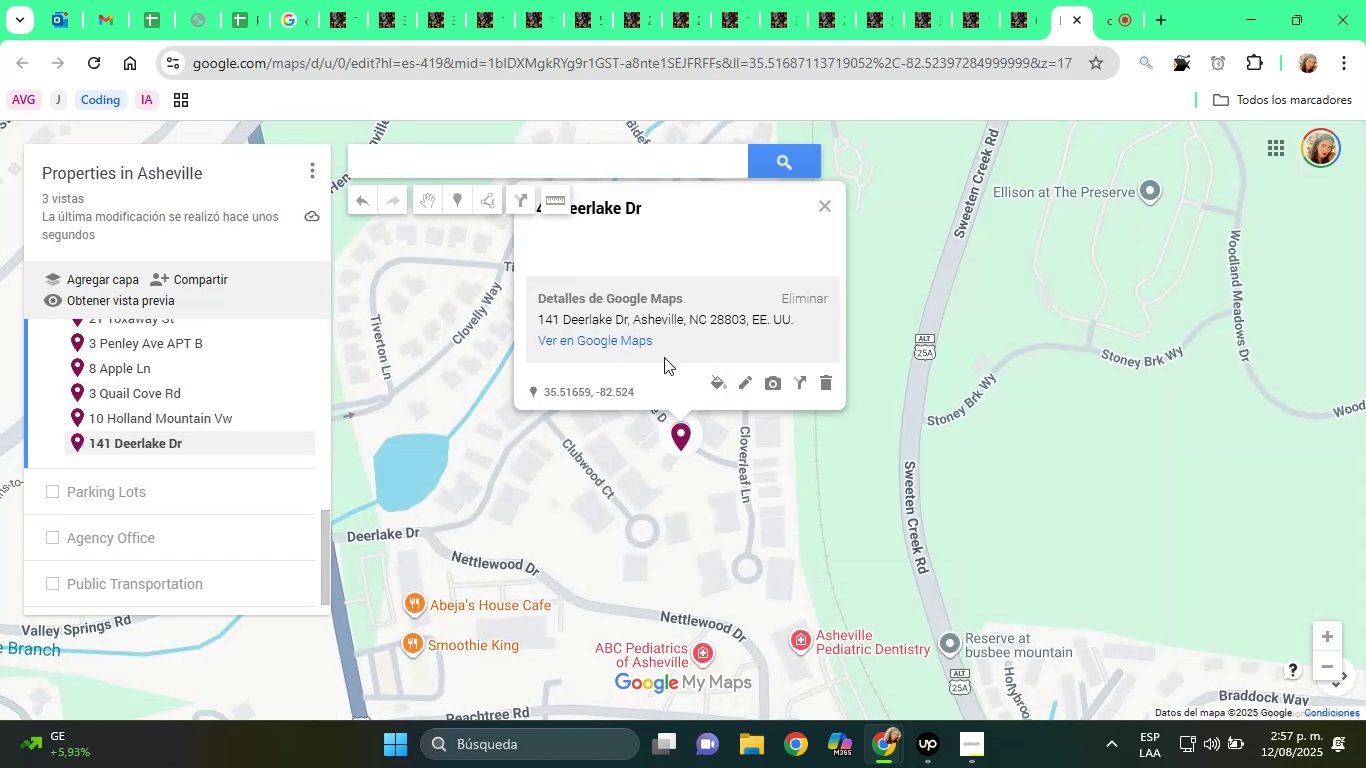 
left_click([752, 381])
 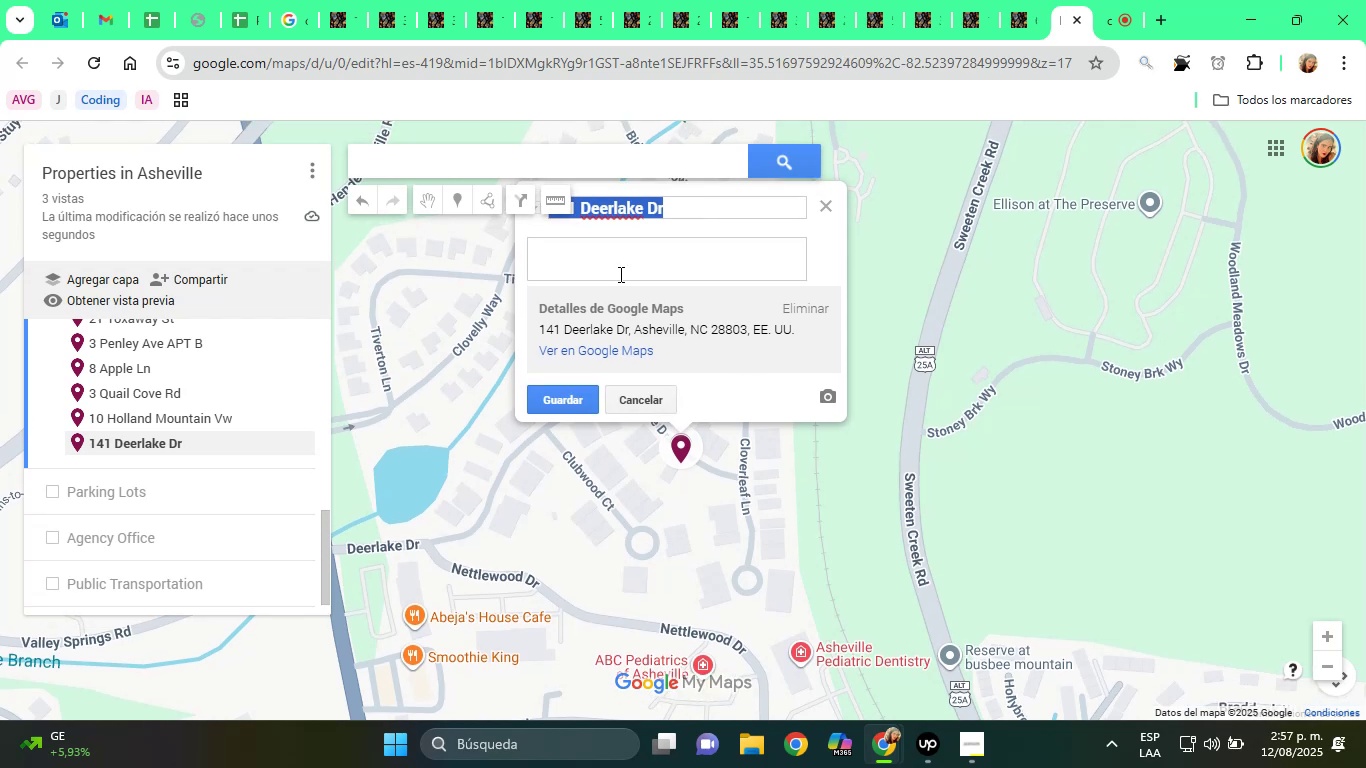 
left_click([589, 256])
 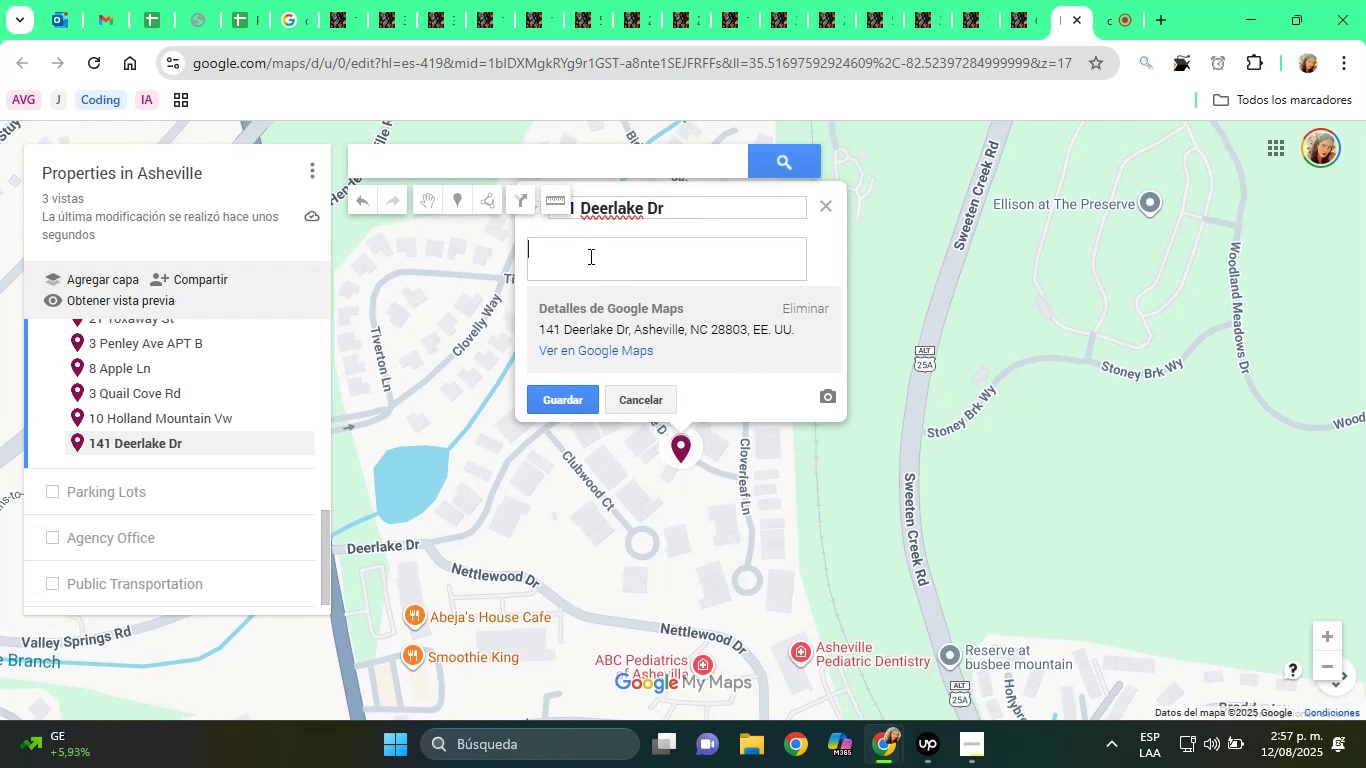 
type(Property)
 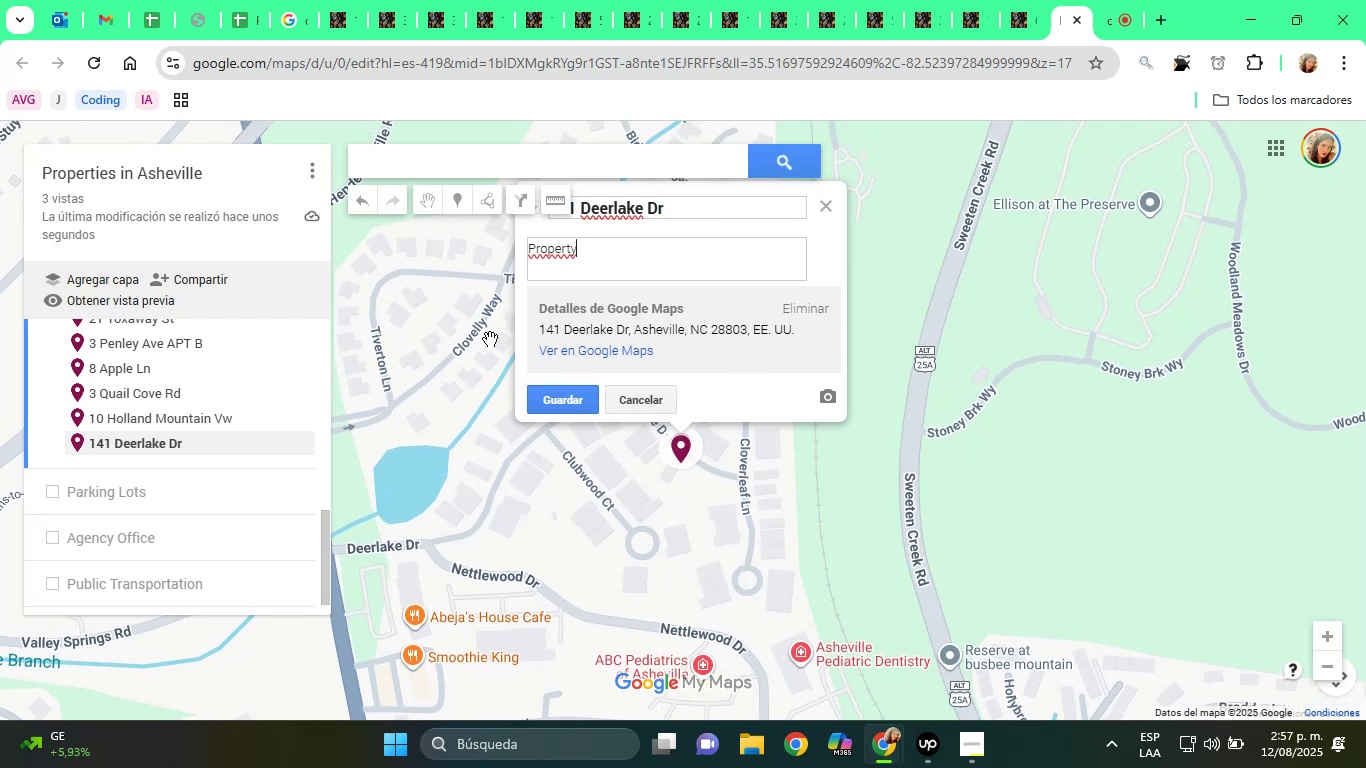 
left_click([558, 401])
 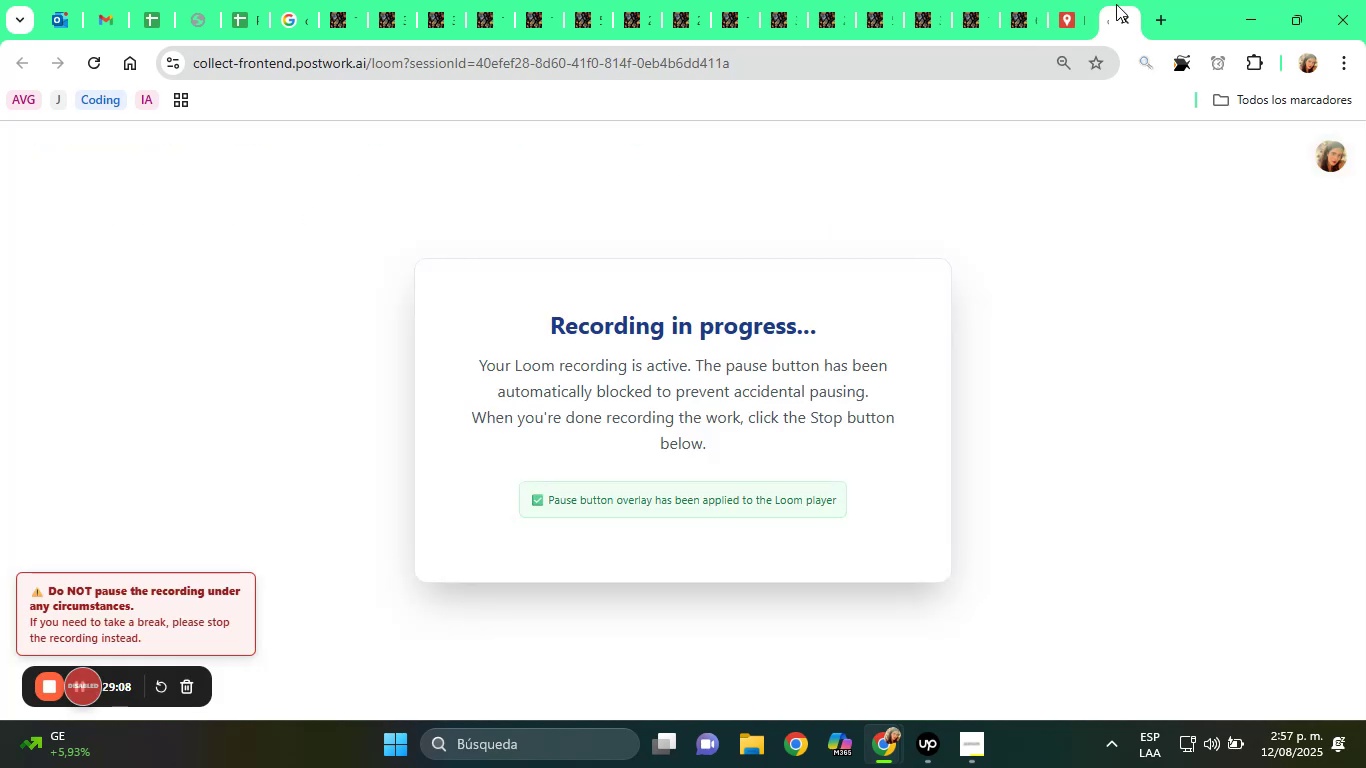 
wait(5.19)
 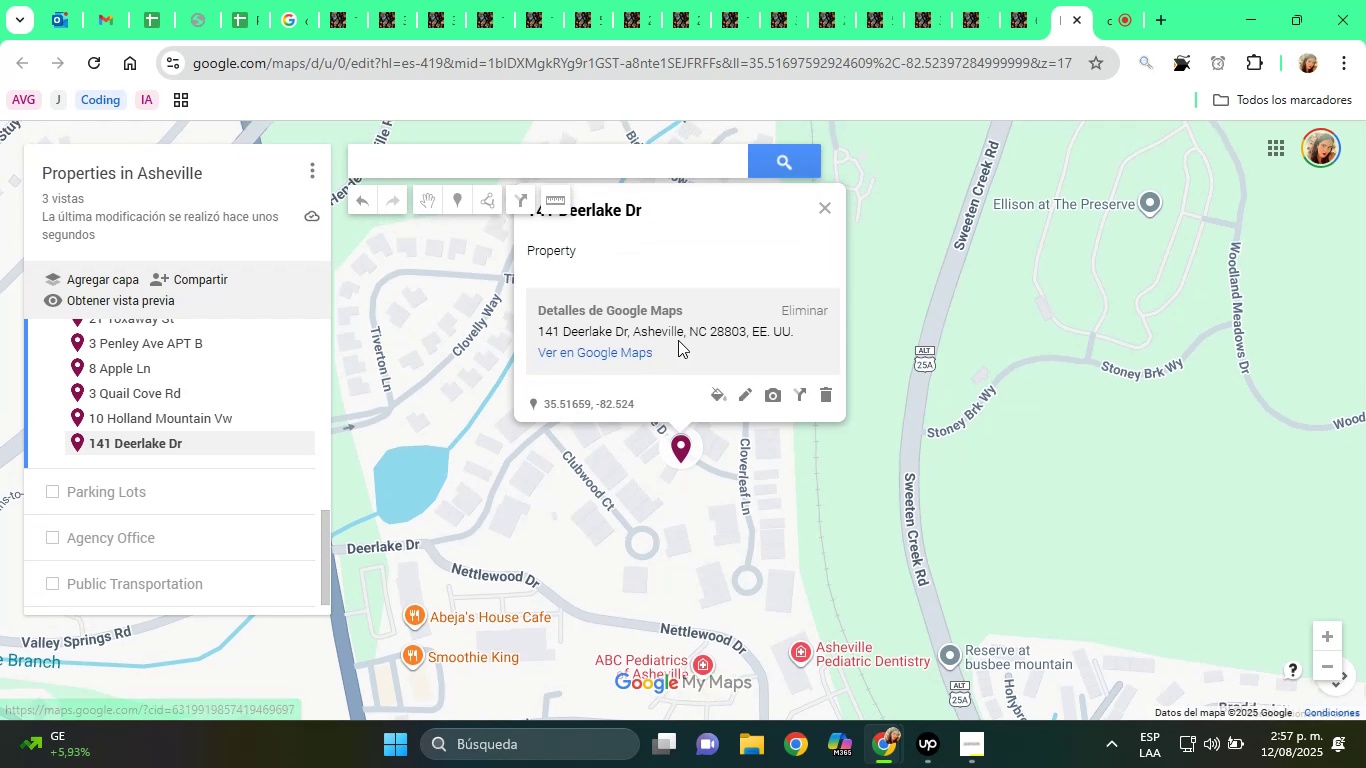 
left_click([414, 1])
 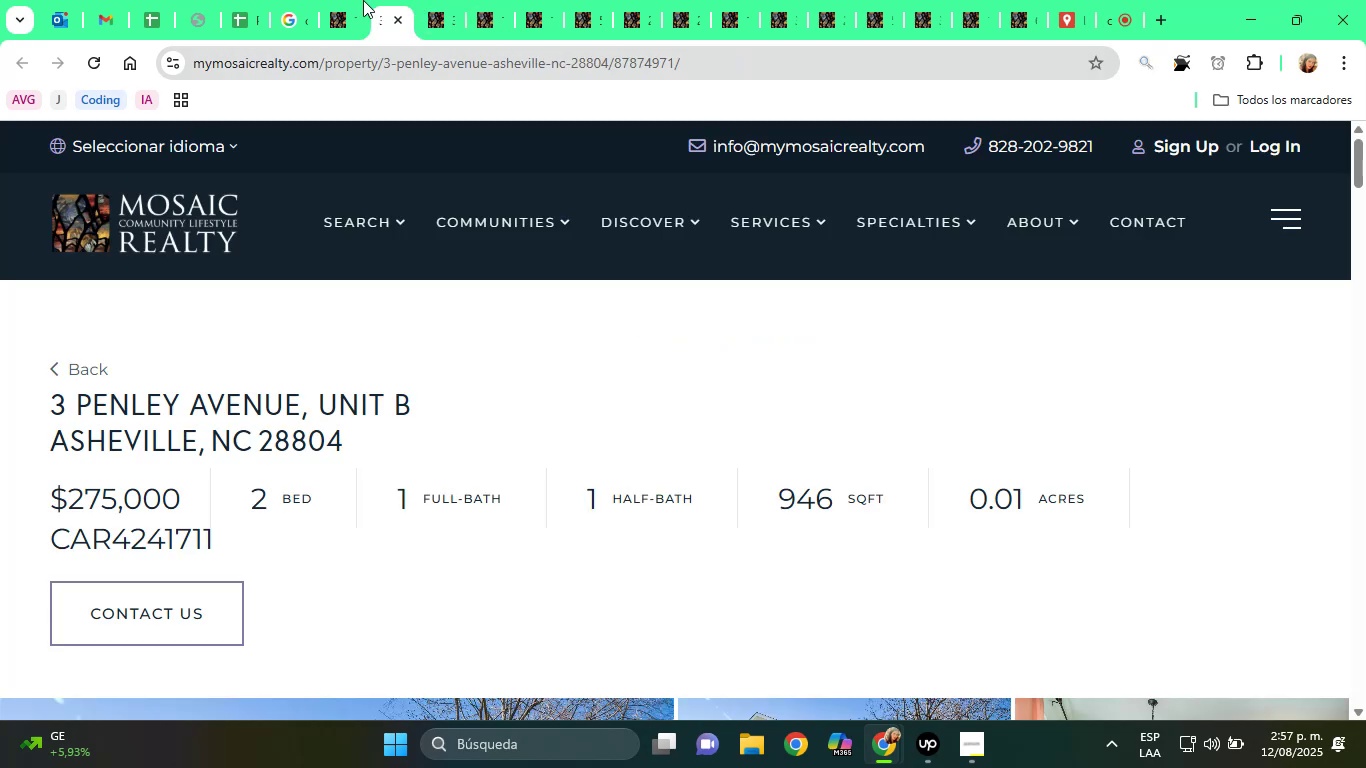 
left_click([343, 0])
 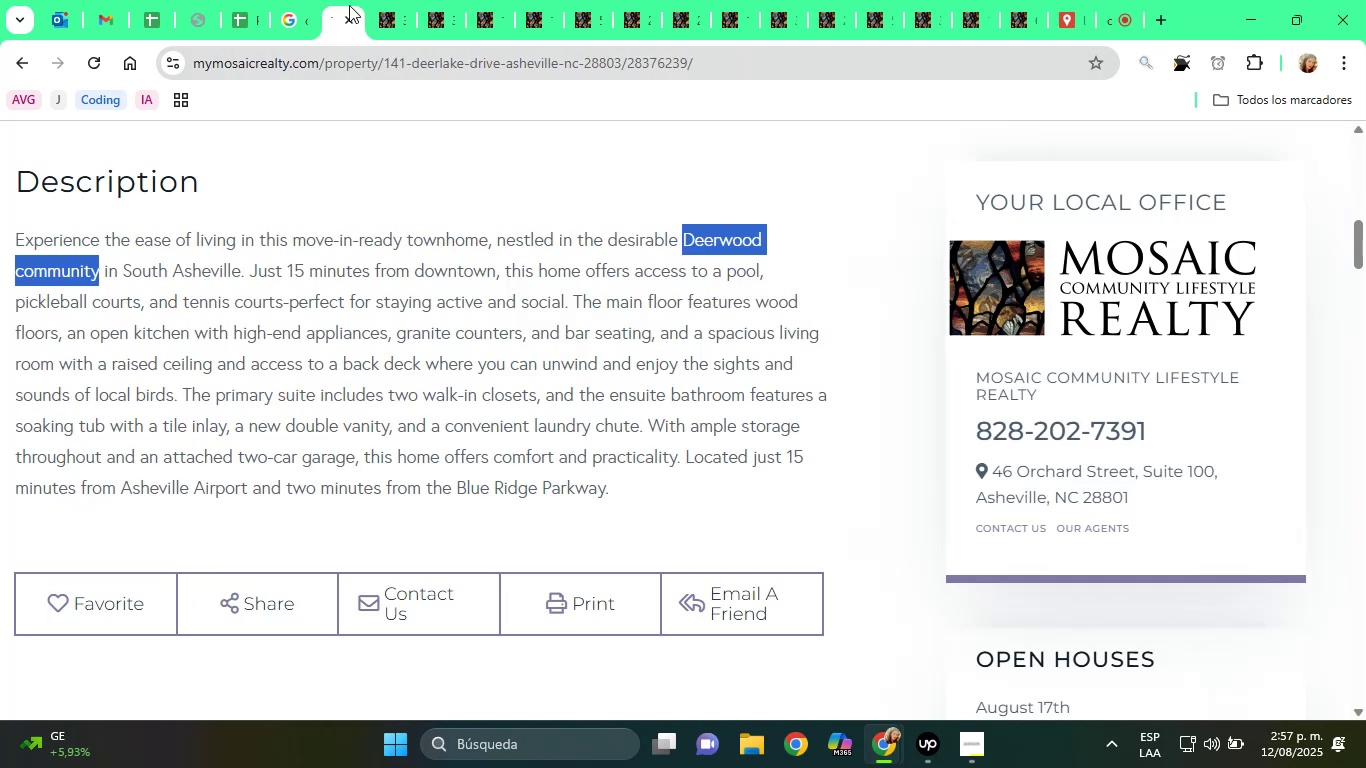 
scroll: coordinate [541, 260], scroll_direction: up, amount: 6.0
 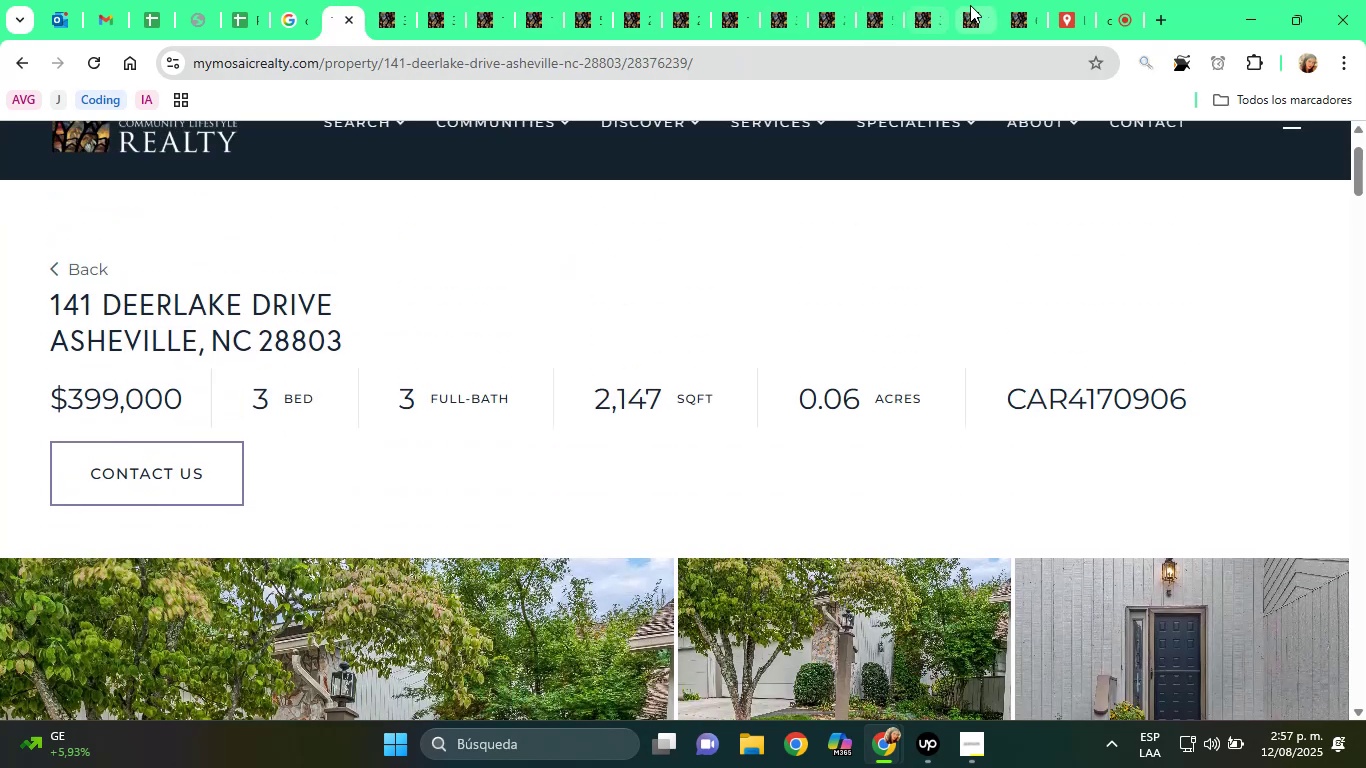 
left_click([1063, 3])
 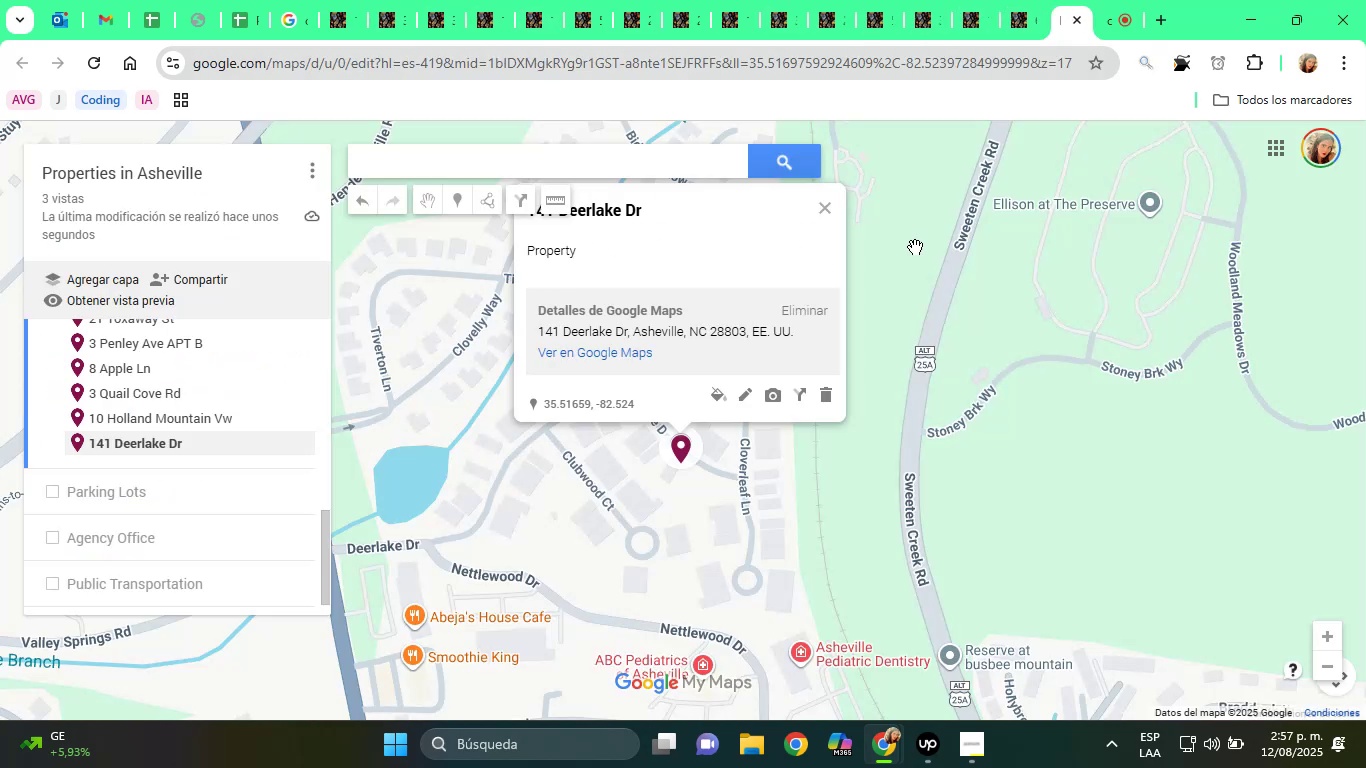 
left_click_drag(start_coordinate=[489, 506], to_coordinate=[516, 577])
 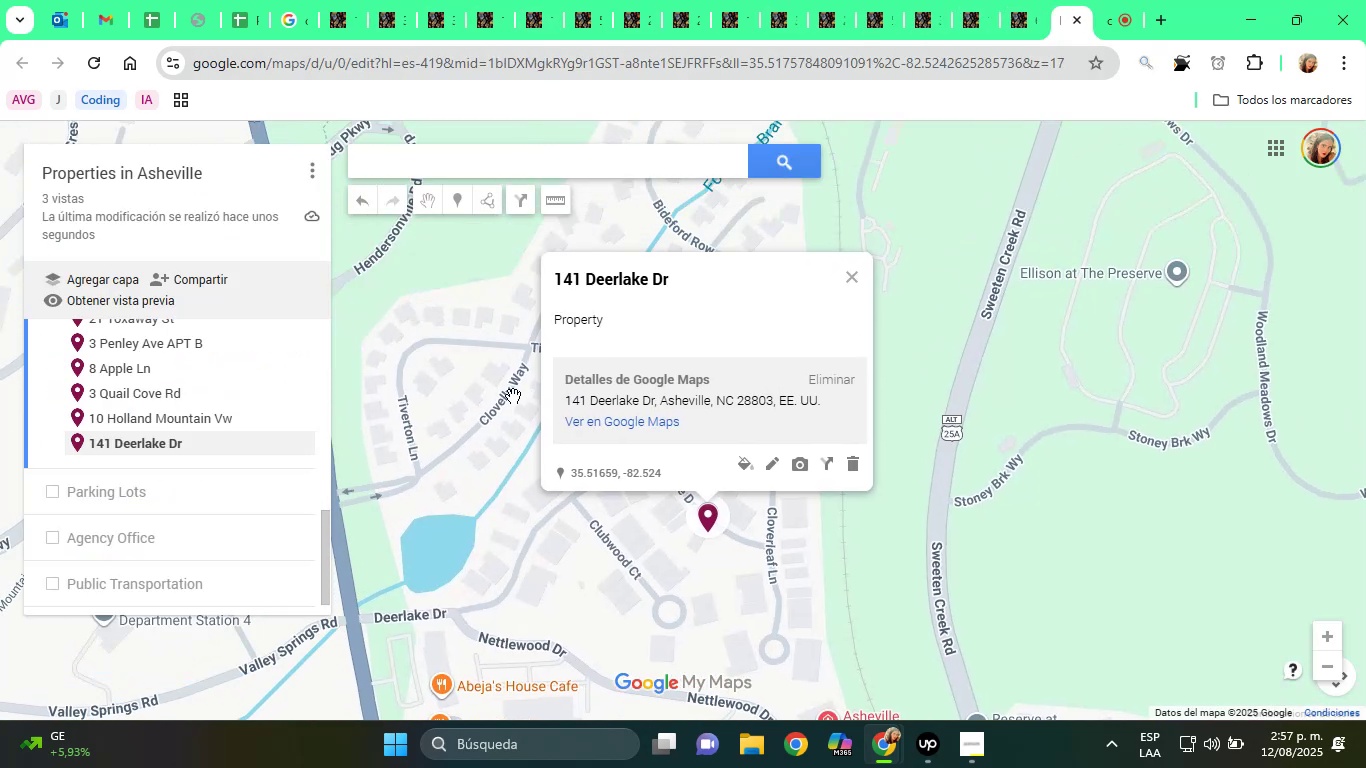 
scroll: coordinate [900, 477], scroll_direction: down, amount: 18.0
 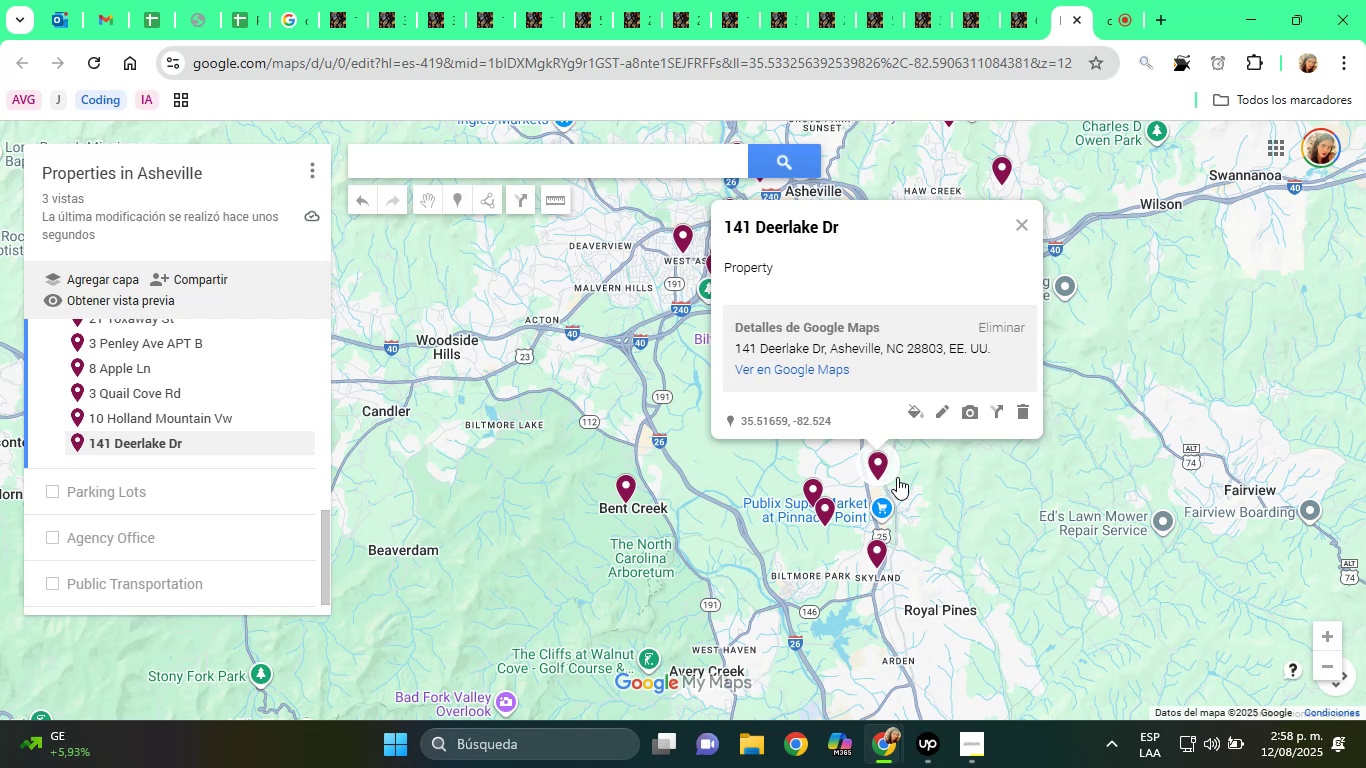 
wait(66.14)
 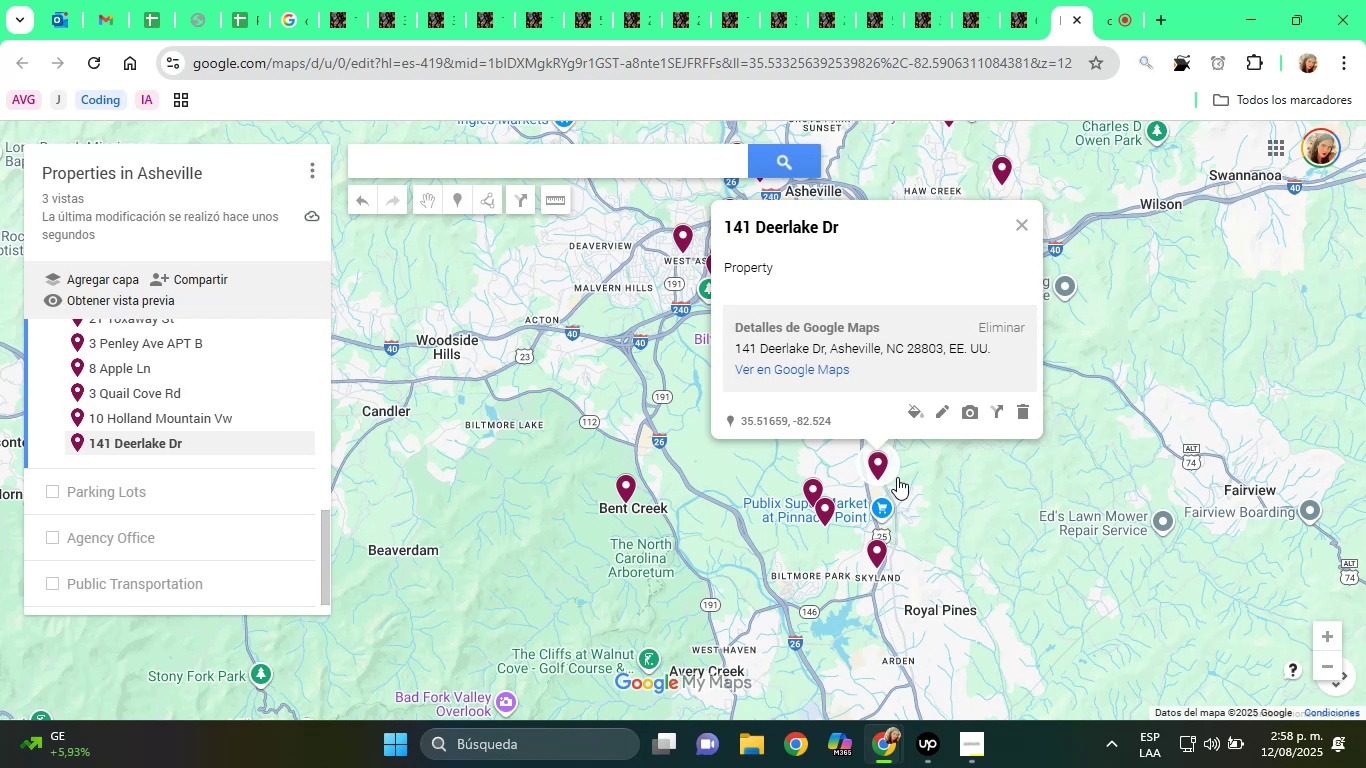 
left_click([337, 23])
 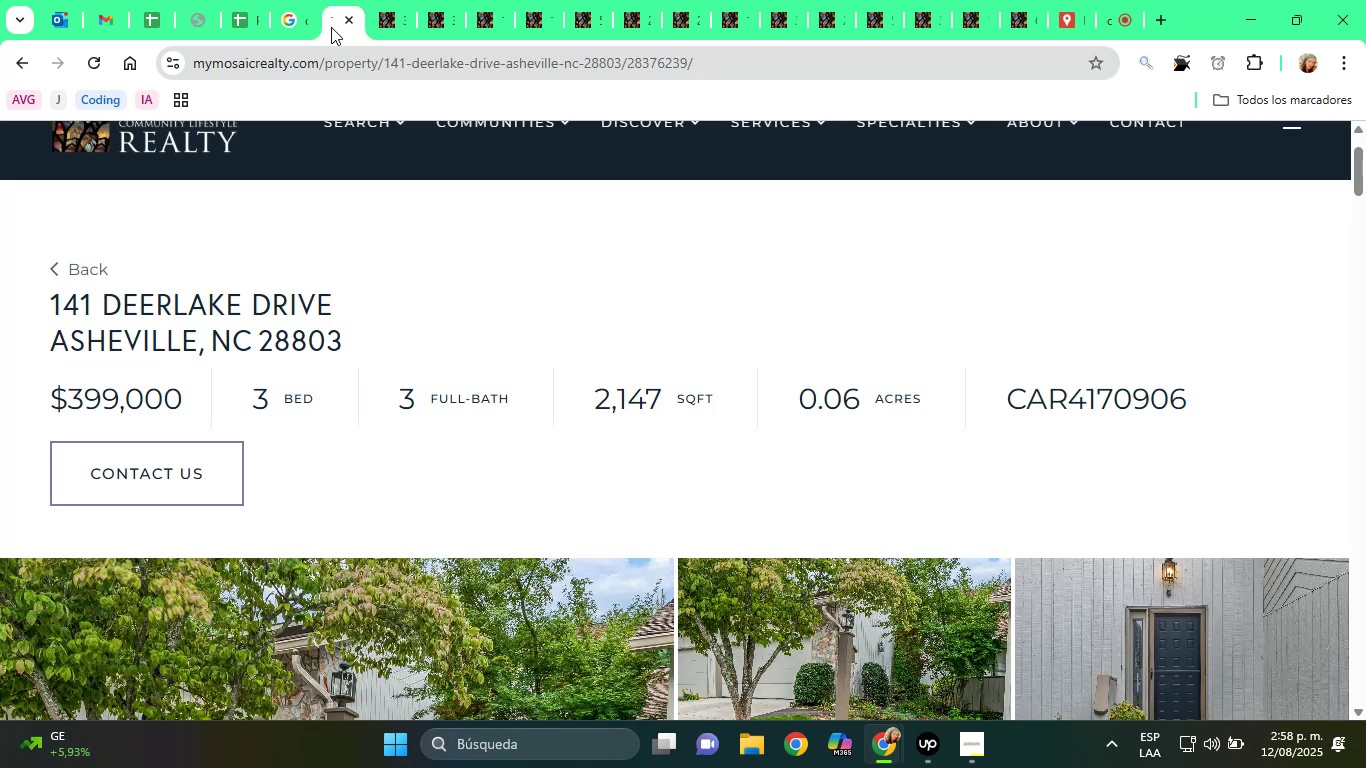 
left_click([349, 16])
 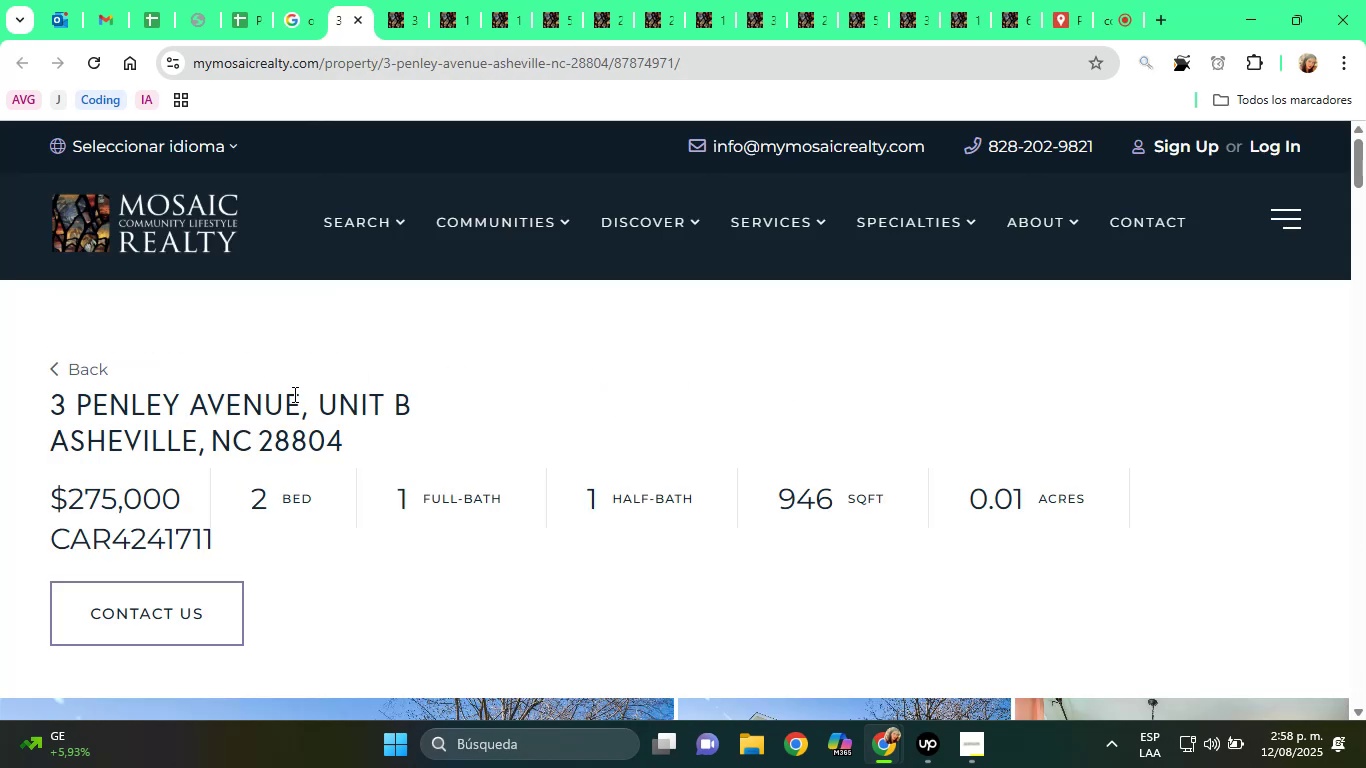 
double_click([305, 412])
 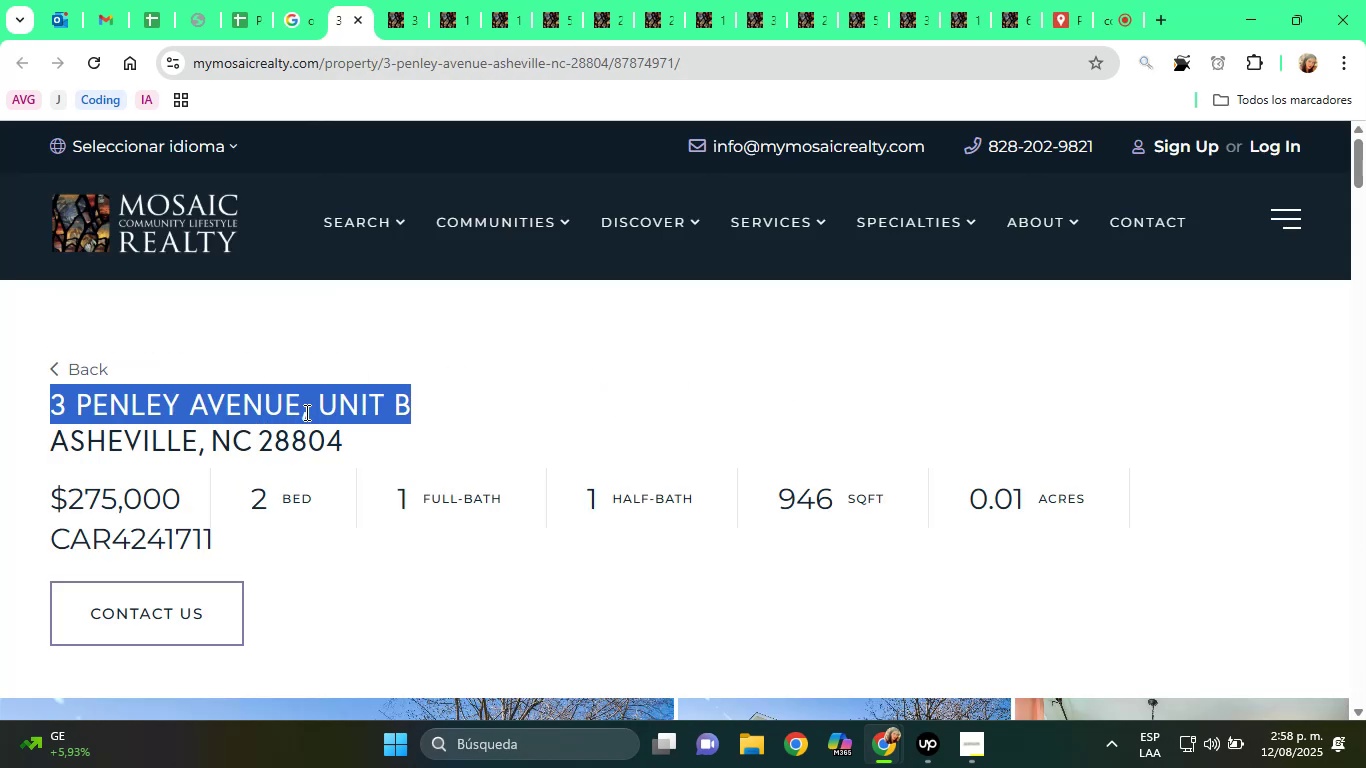 
triple_click([305, 412])
 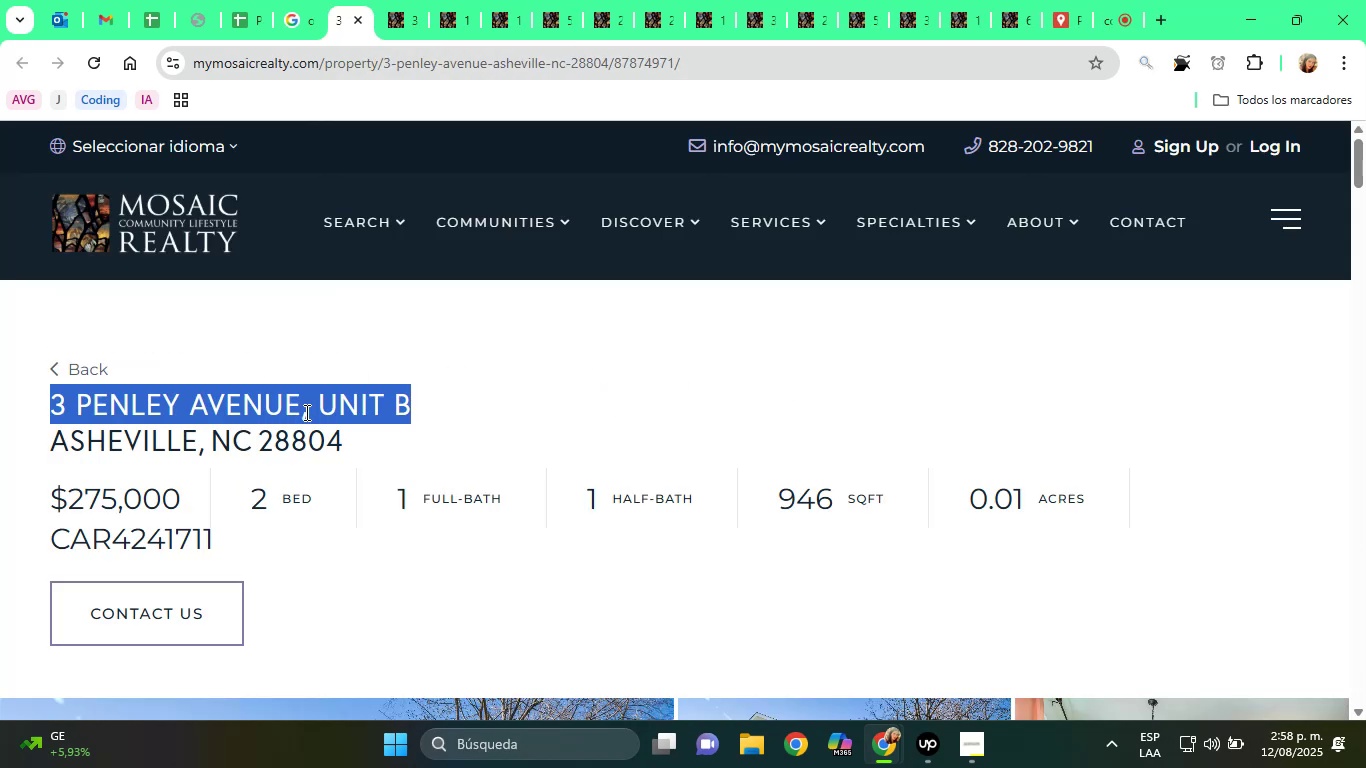 
right_click([305, 412])
 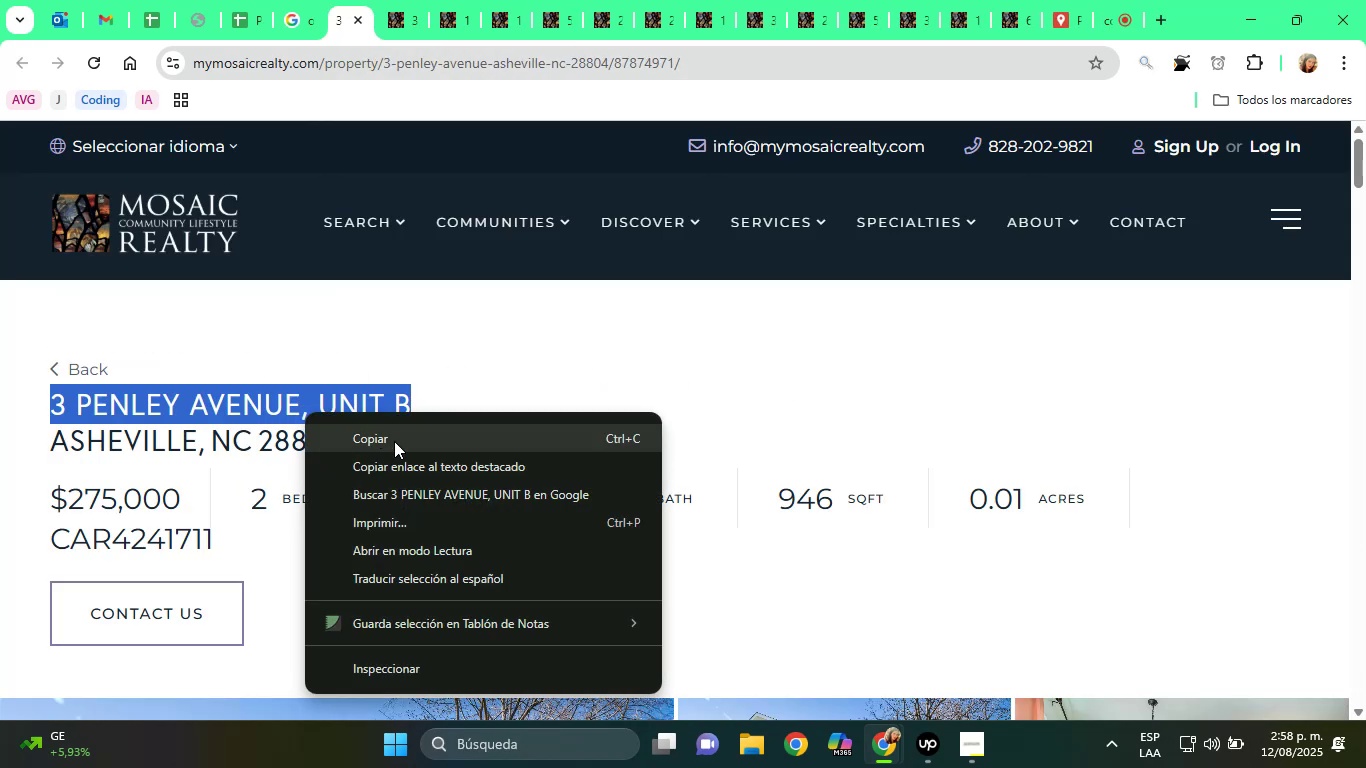 
left_click([395, 441])
 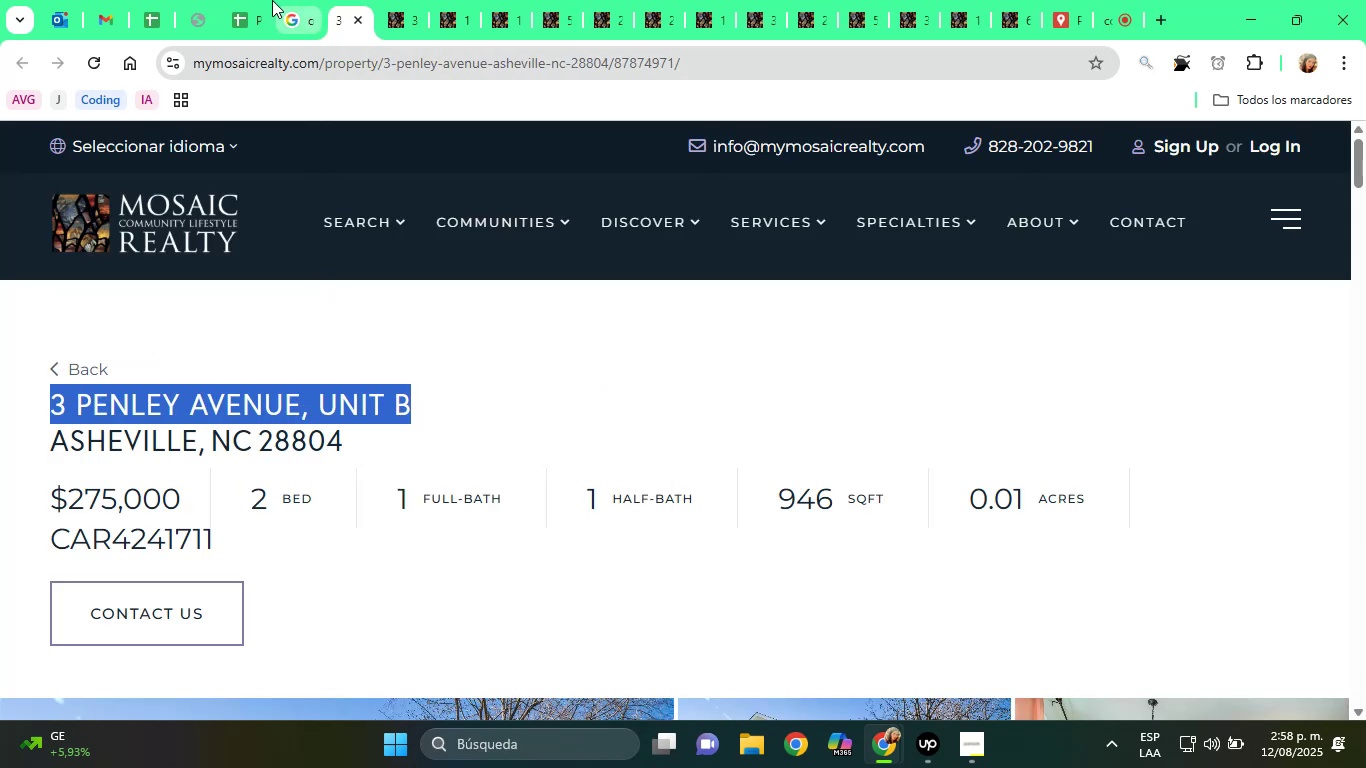 
left_click([242, 0])
 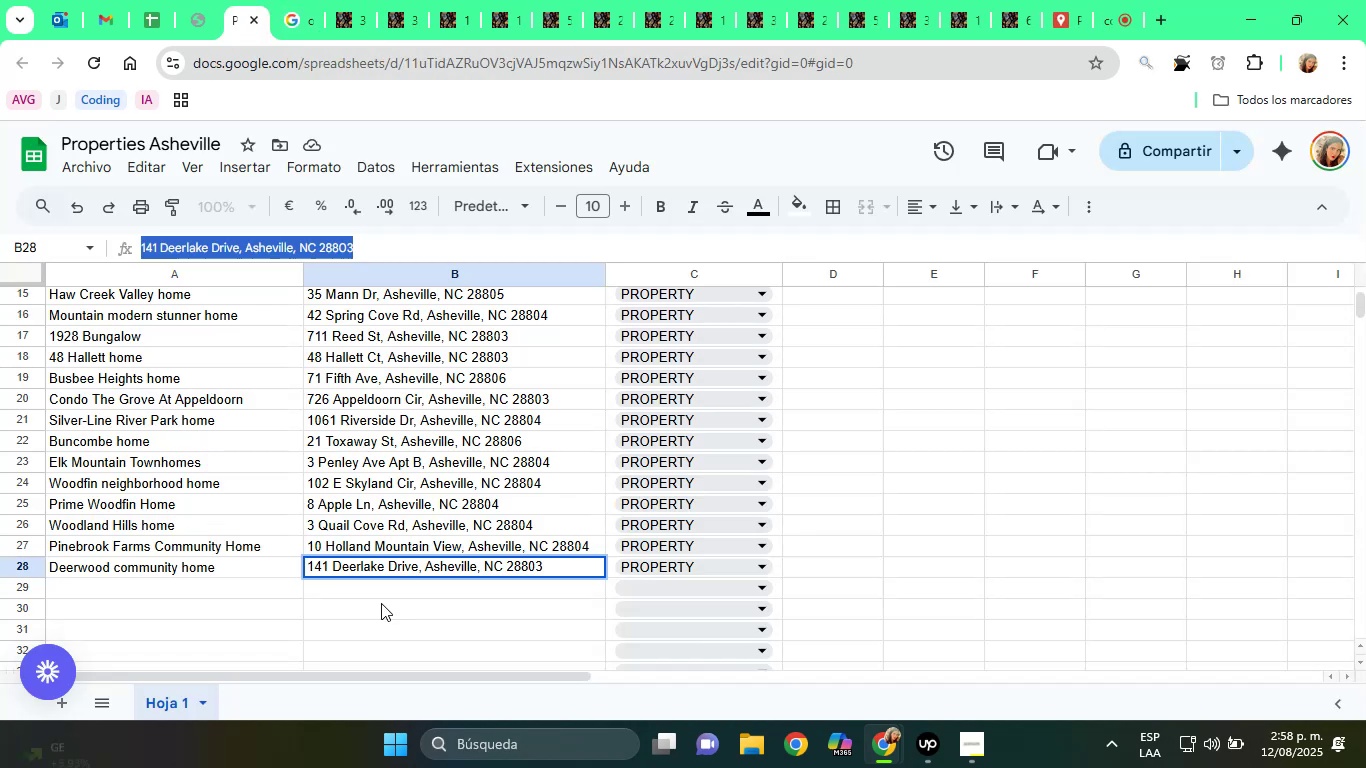 
left_click([368, 590])
 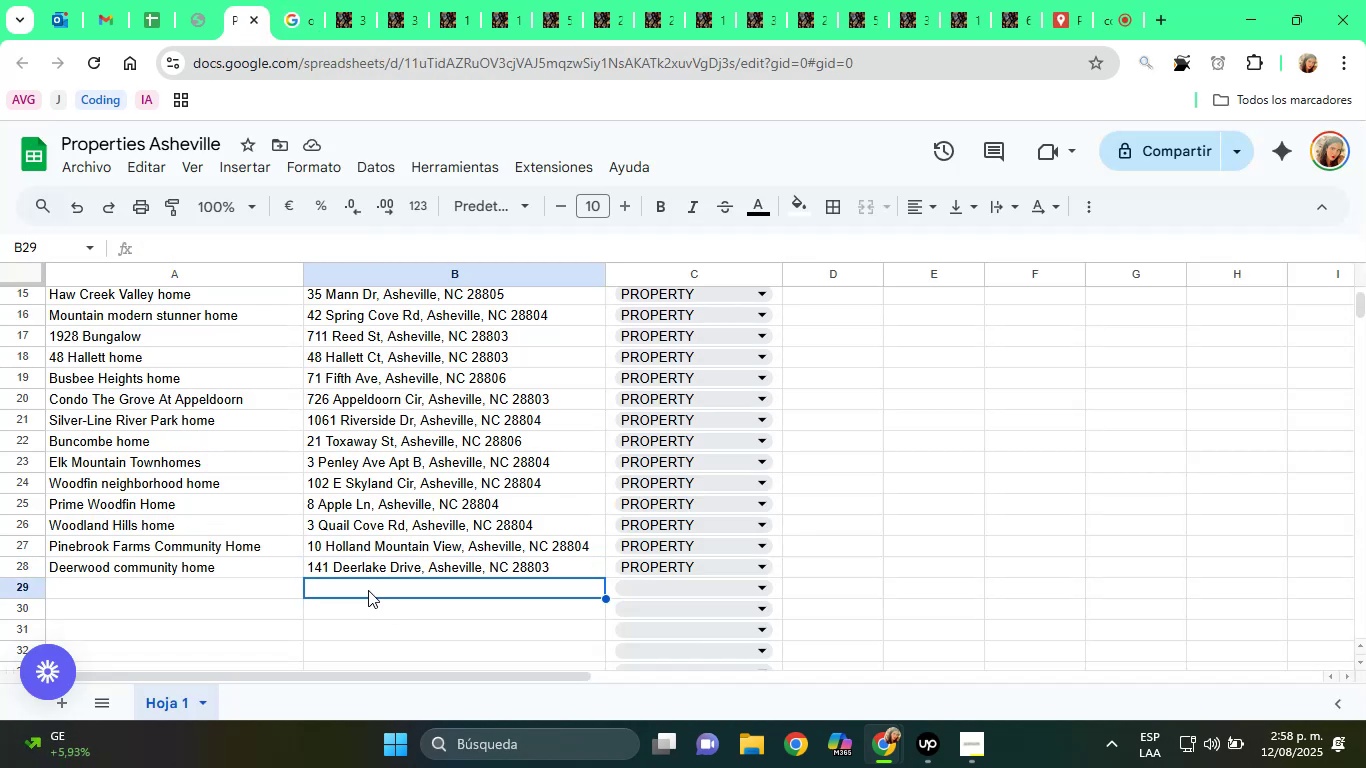 
right_click([368, 590])
 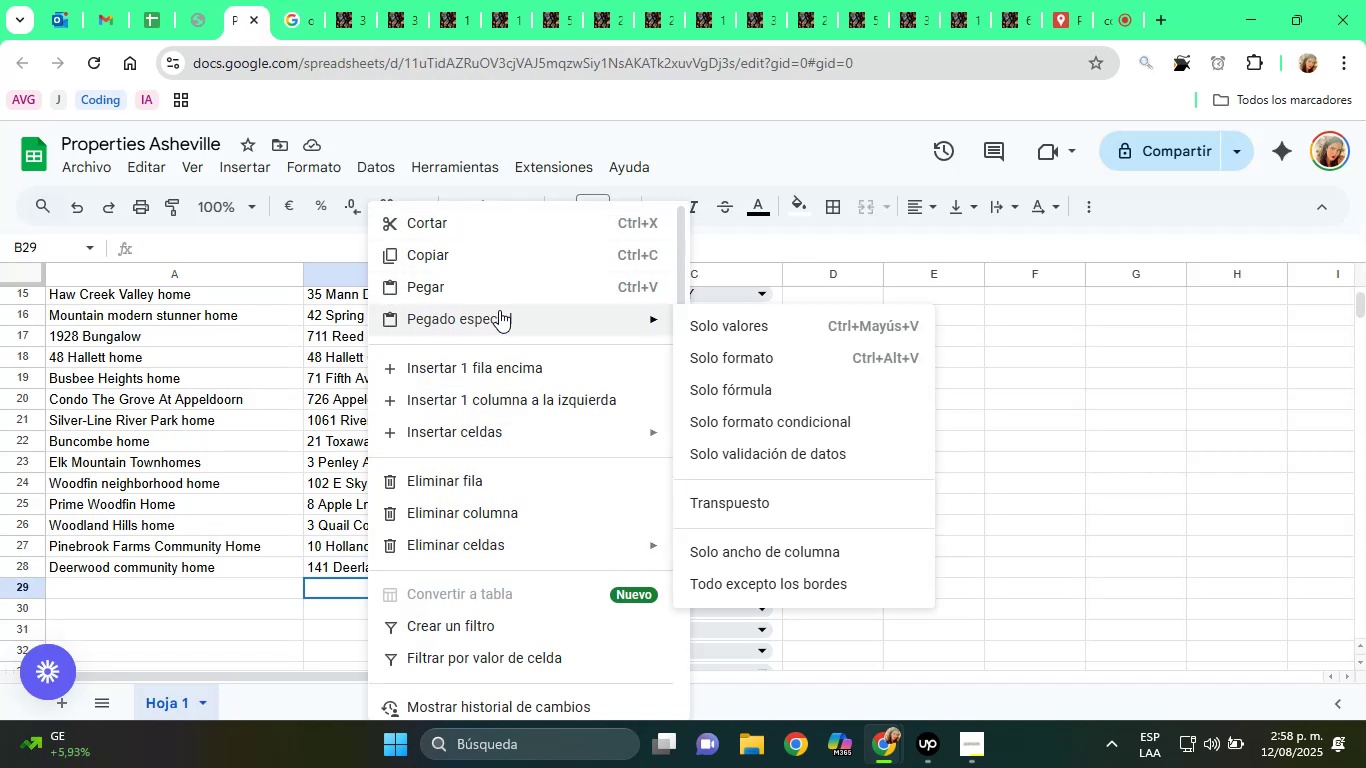 
left_click([748, 321])
 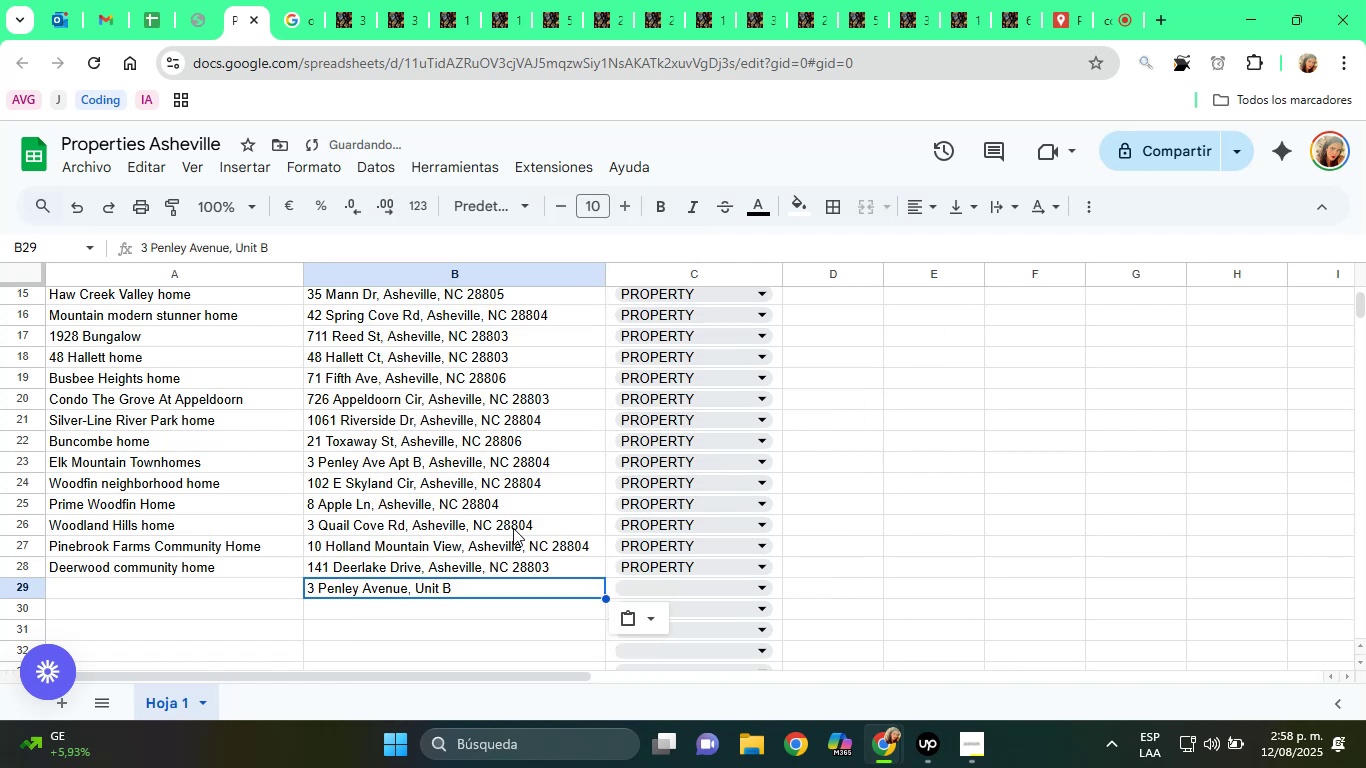 
left_click([496, 564])
 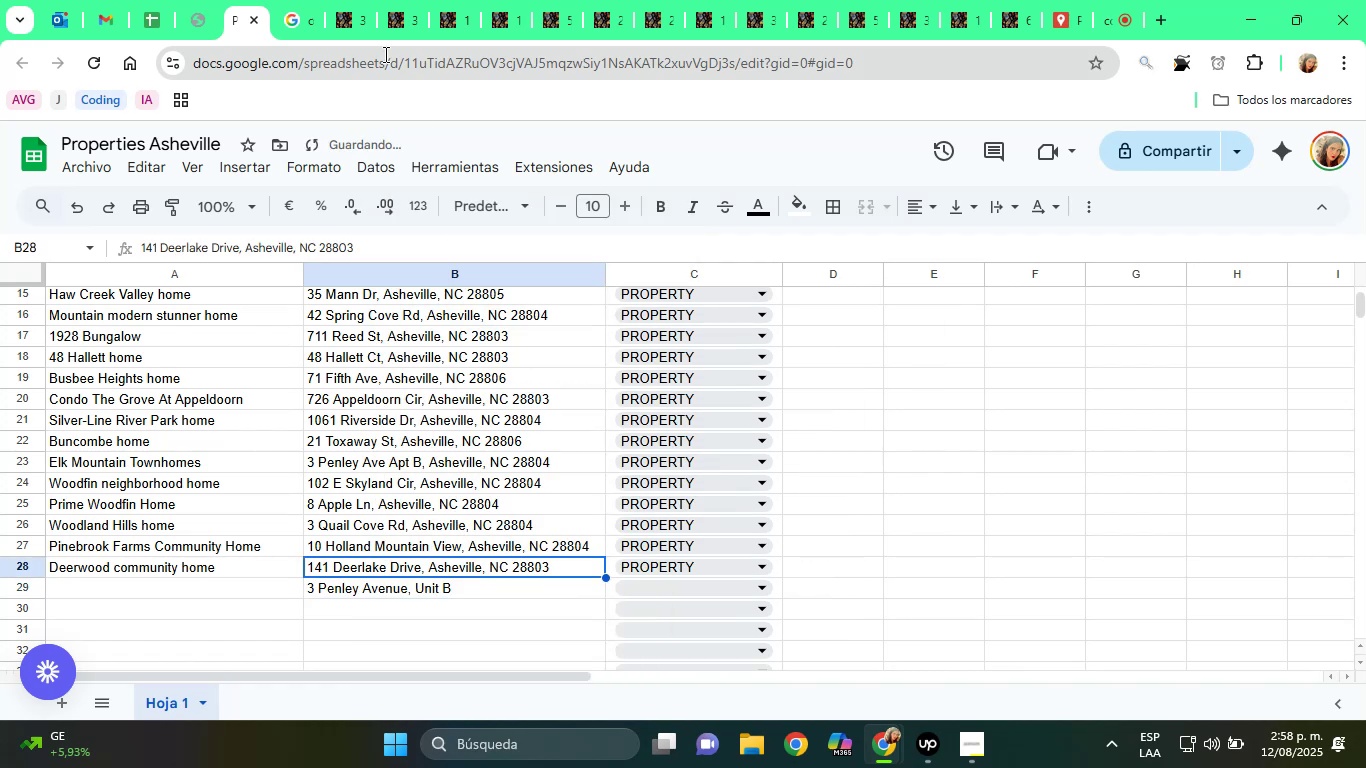 
left_click([353, 12])
 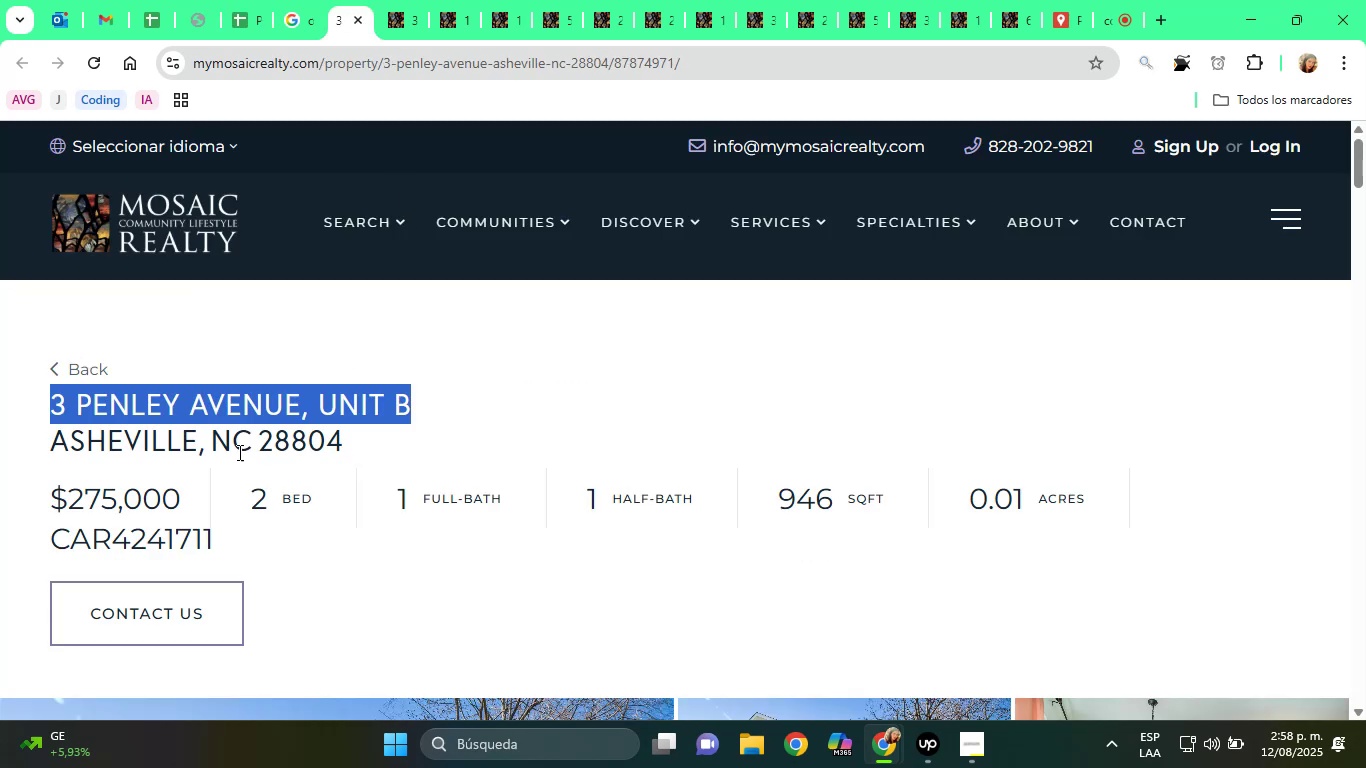 
double_click([234, 429])
 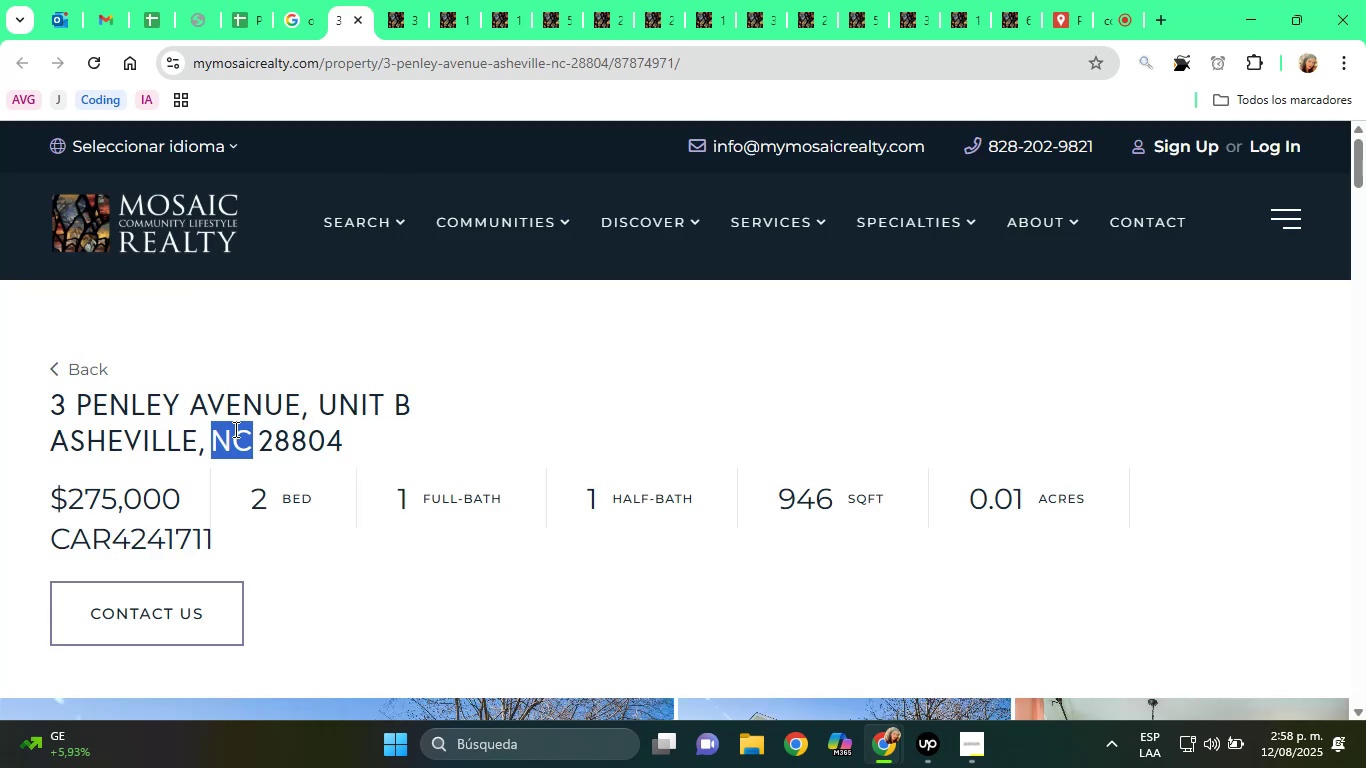 
triple_click([234, 429])
 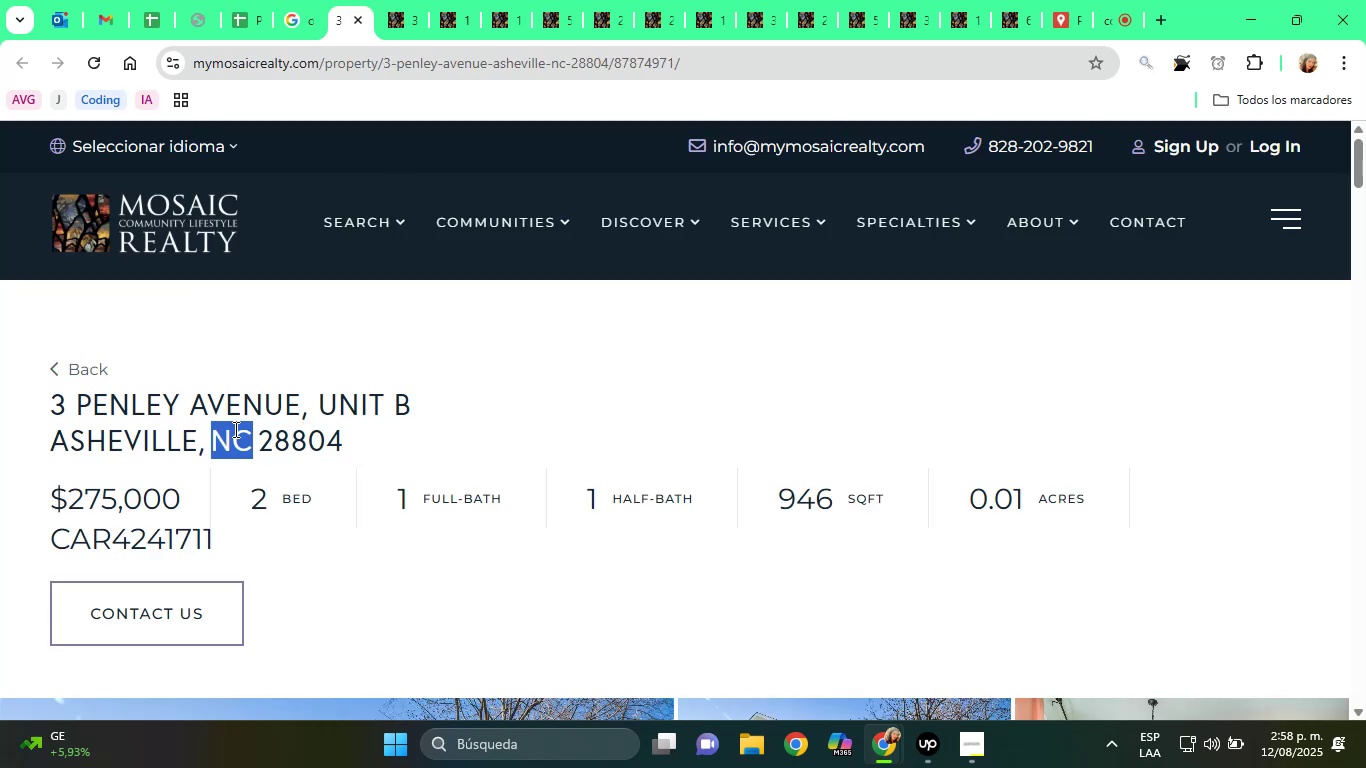 
right_click([234, 429])
 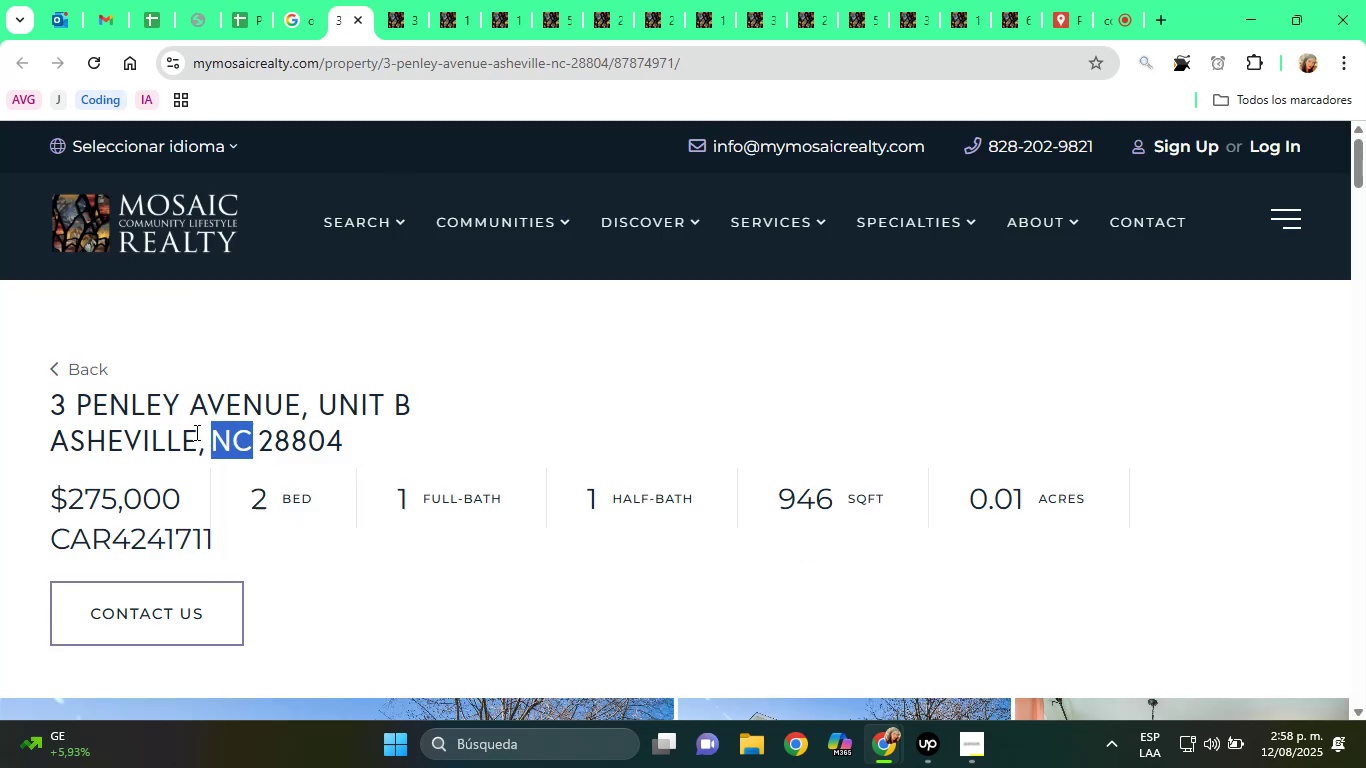 
double_click([195, 432])
 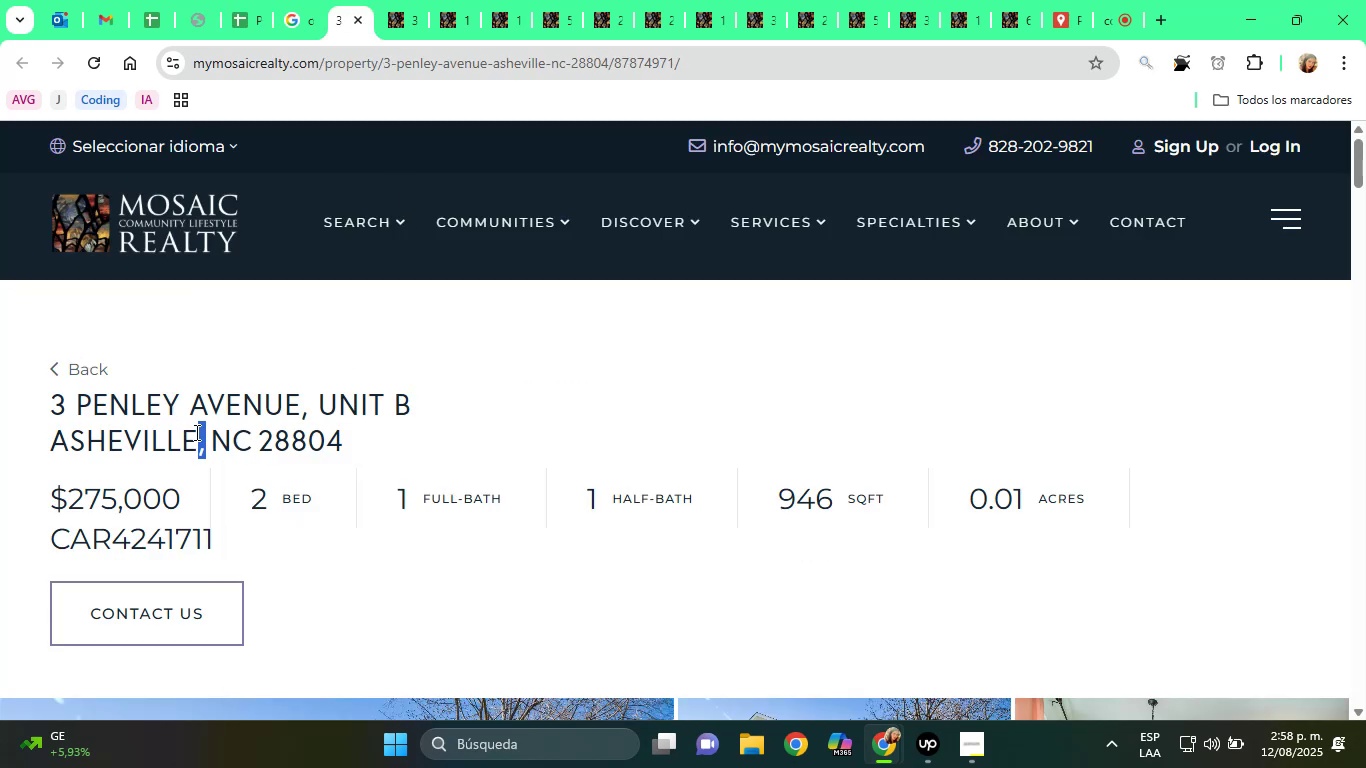 
triple_click([195, 432])
 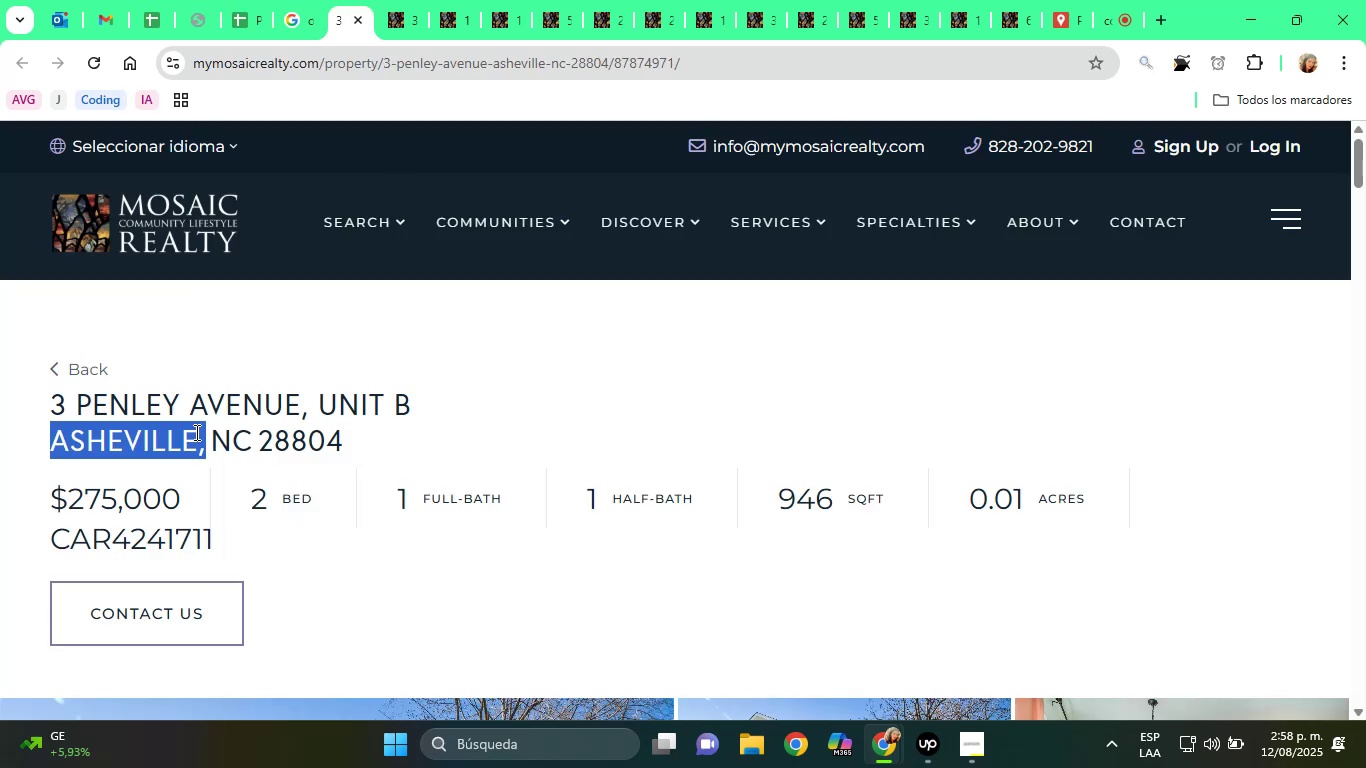 
right_click([195, 432])
 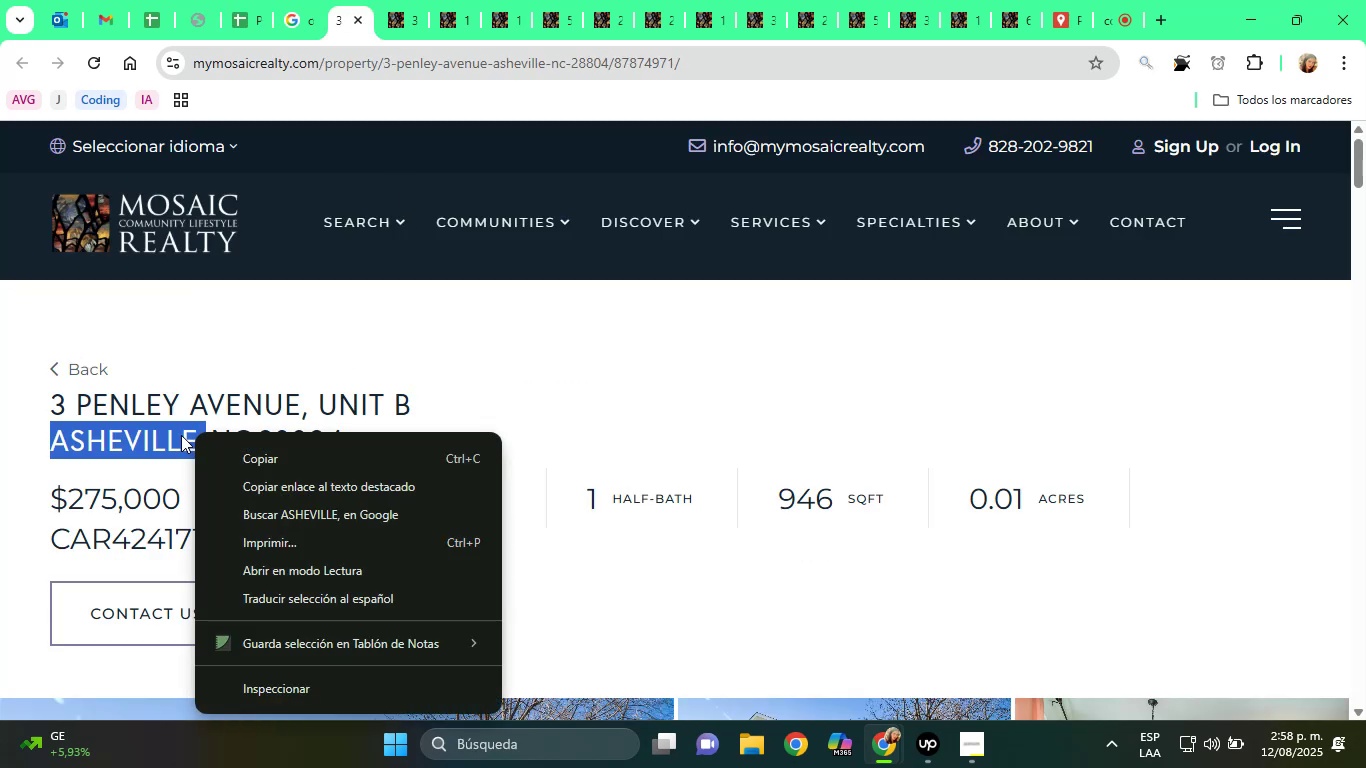 
double_click([181, 435])
 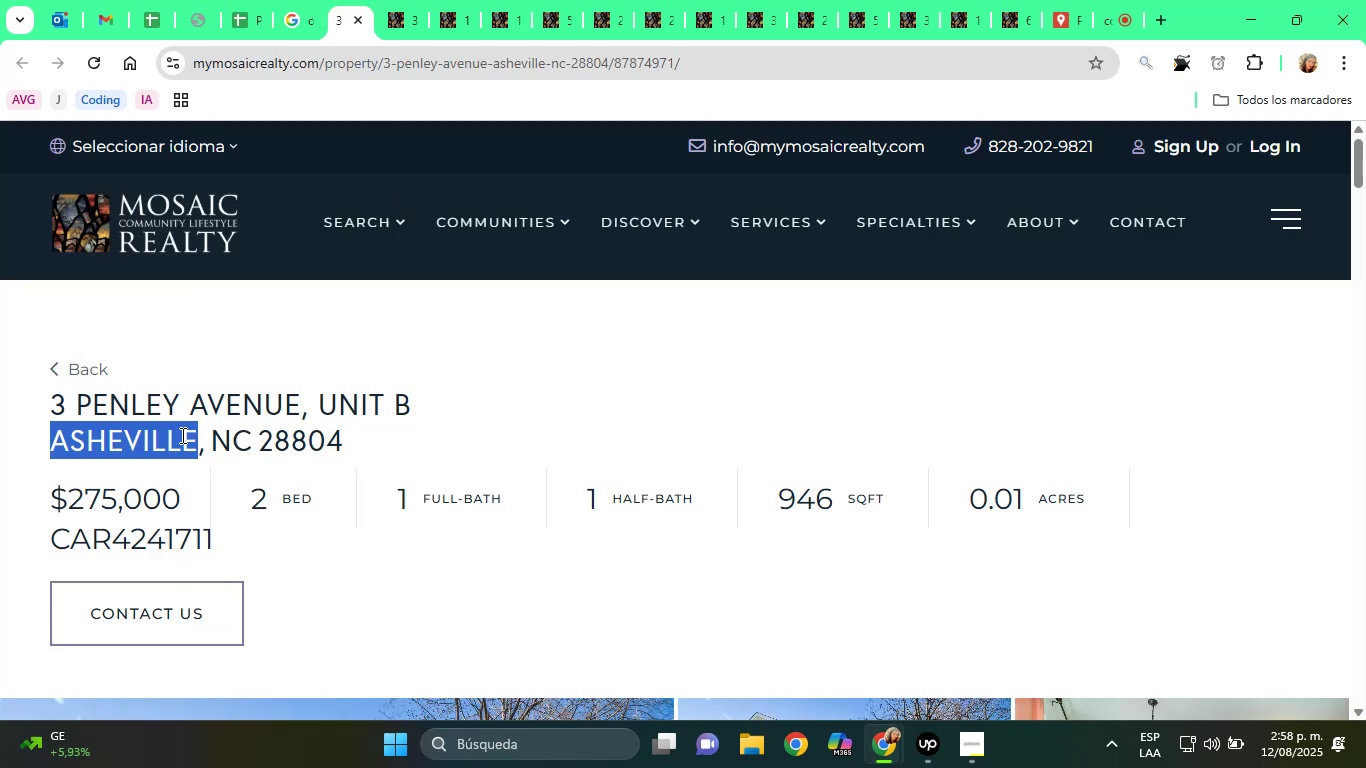 
triple_click([181, 435])
 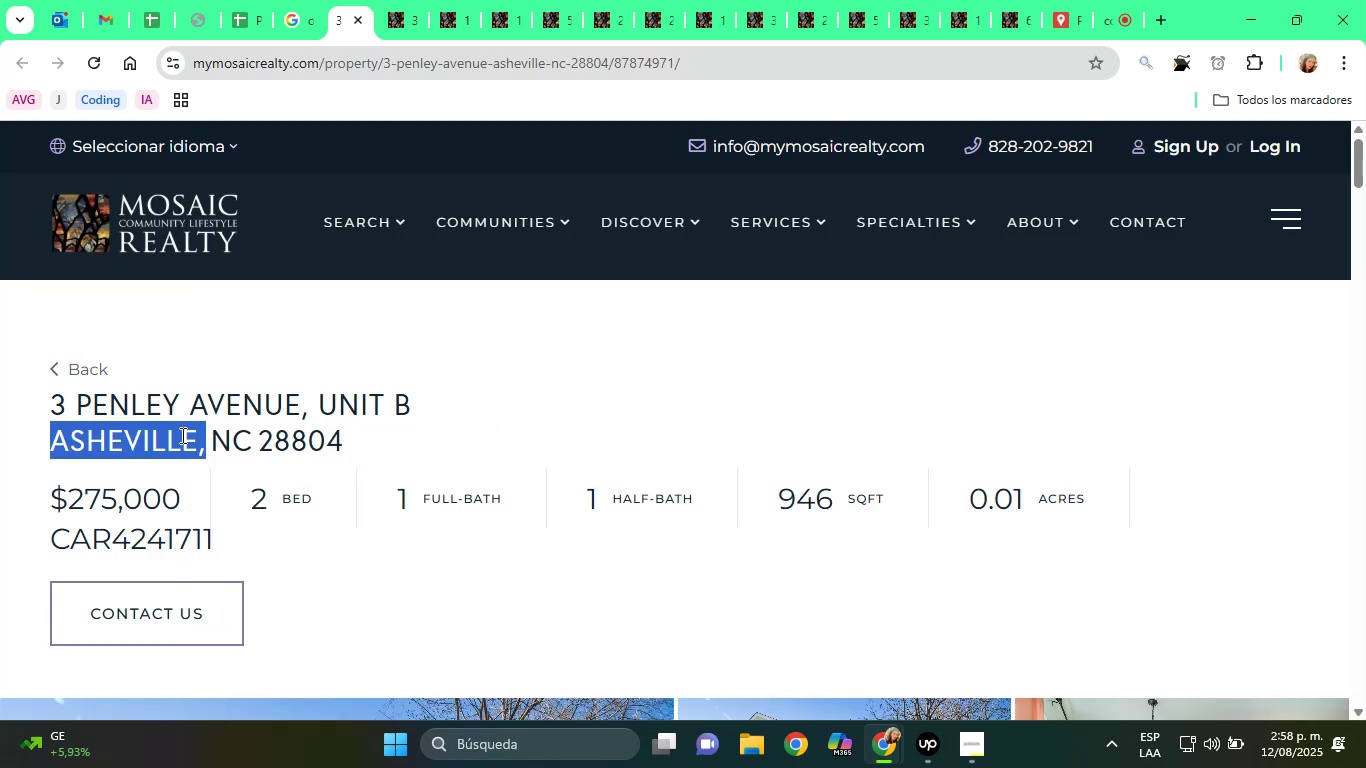 
triple_click([181, 435])
 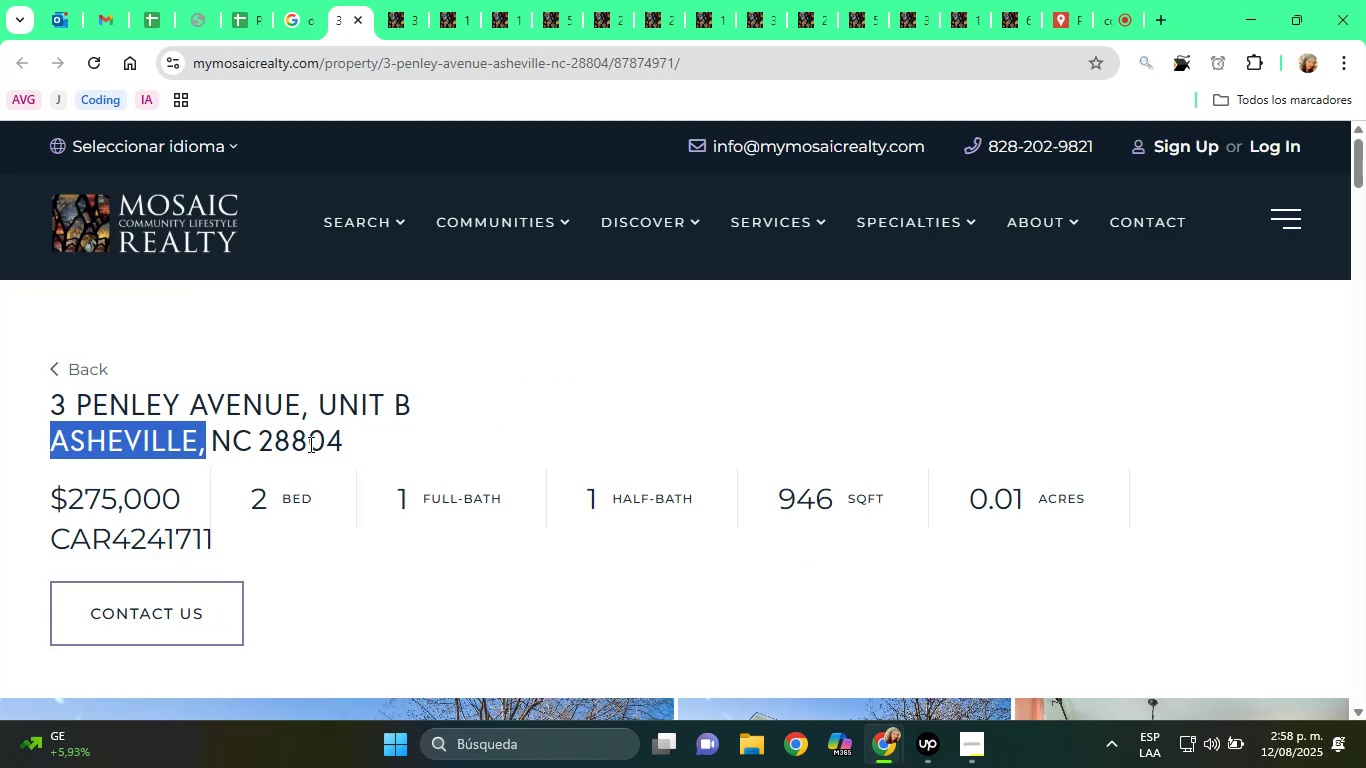 
left_click_drag(start_coordinate=[344, 444], to_coordinate=[57, 442])
 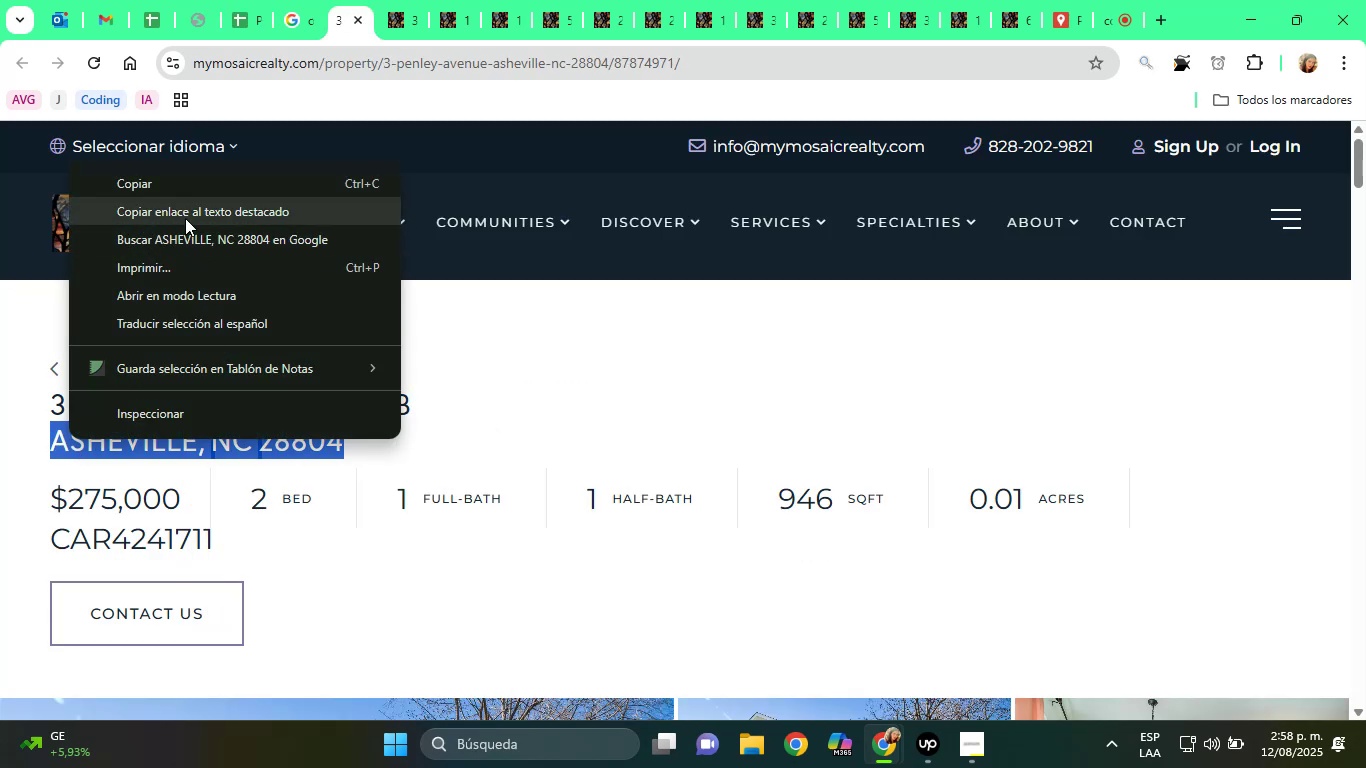 
left_click([176, 193])
 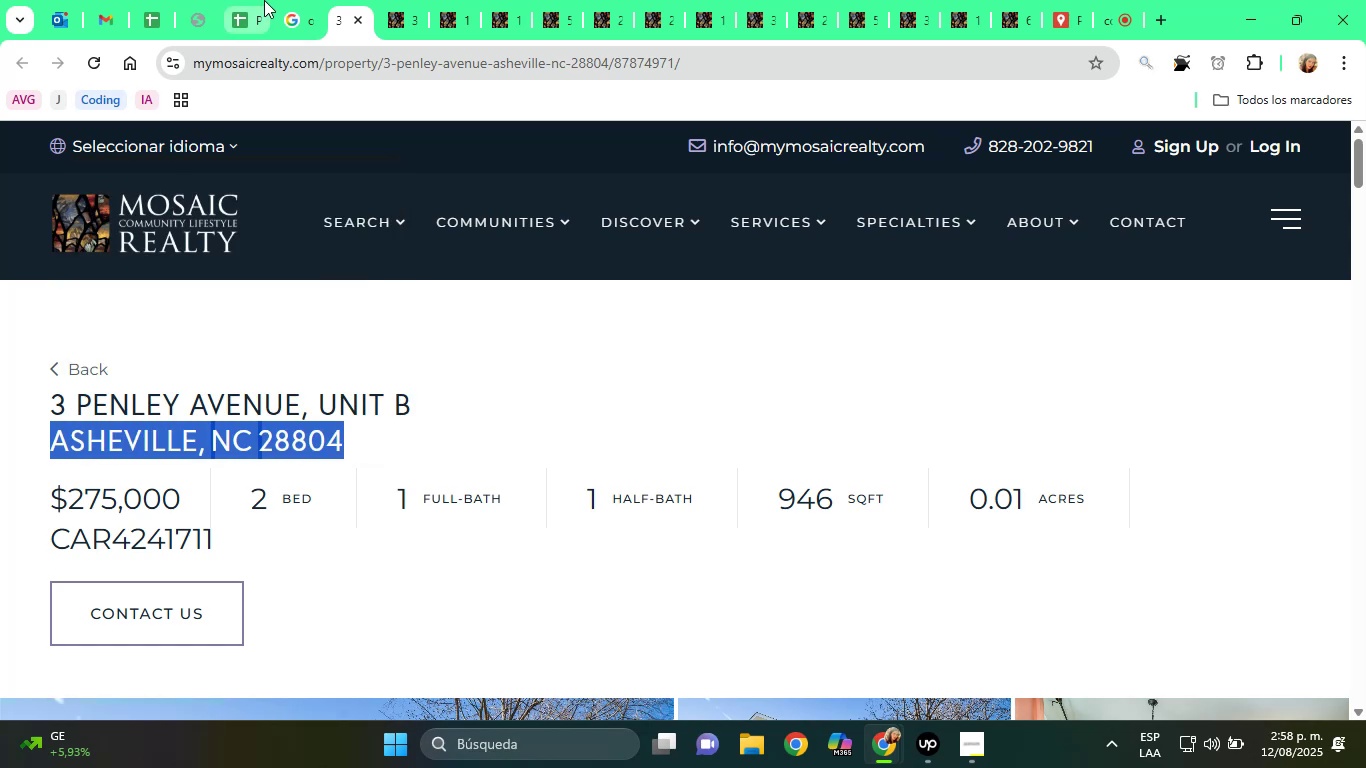 
left_click([237, 0])
 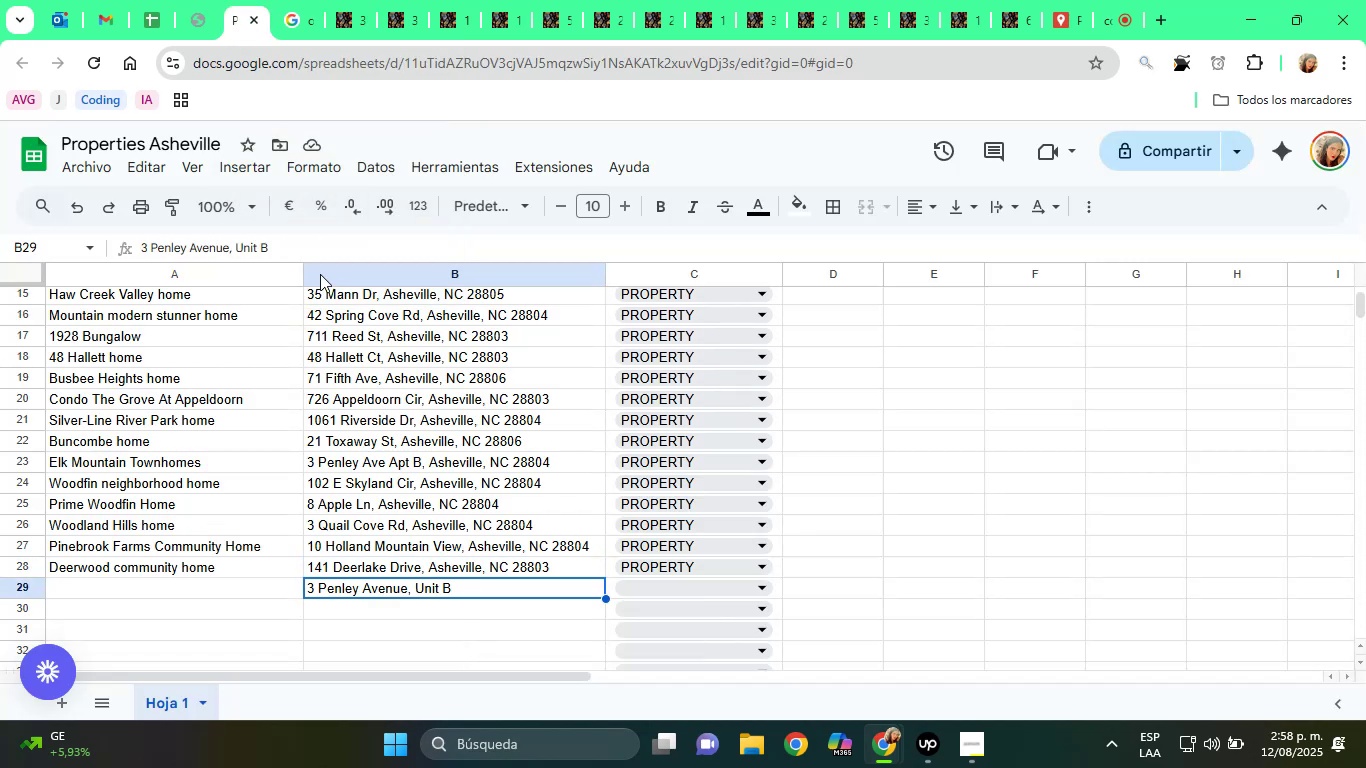 
left_click([297, 239])
 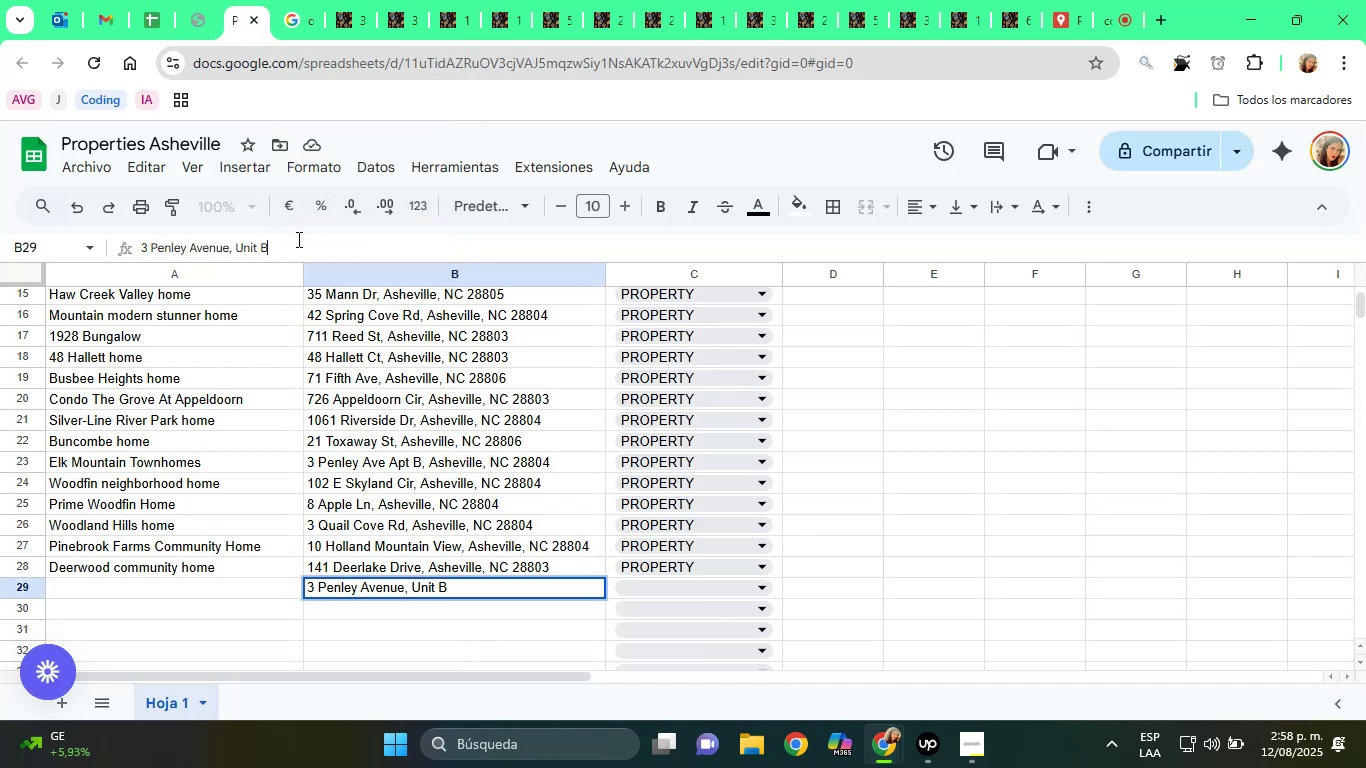 
key(Comma)
 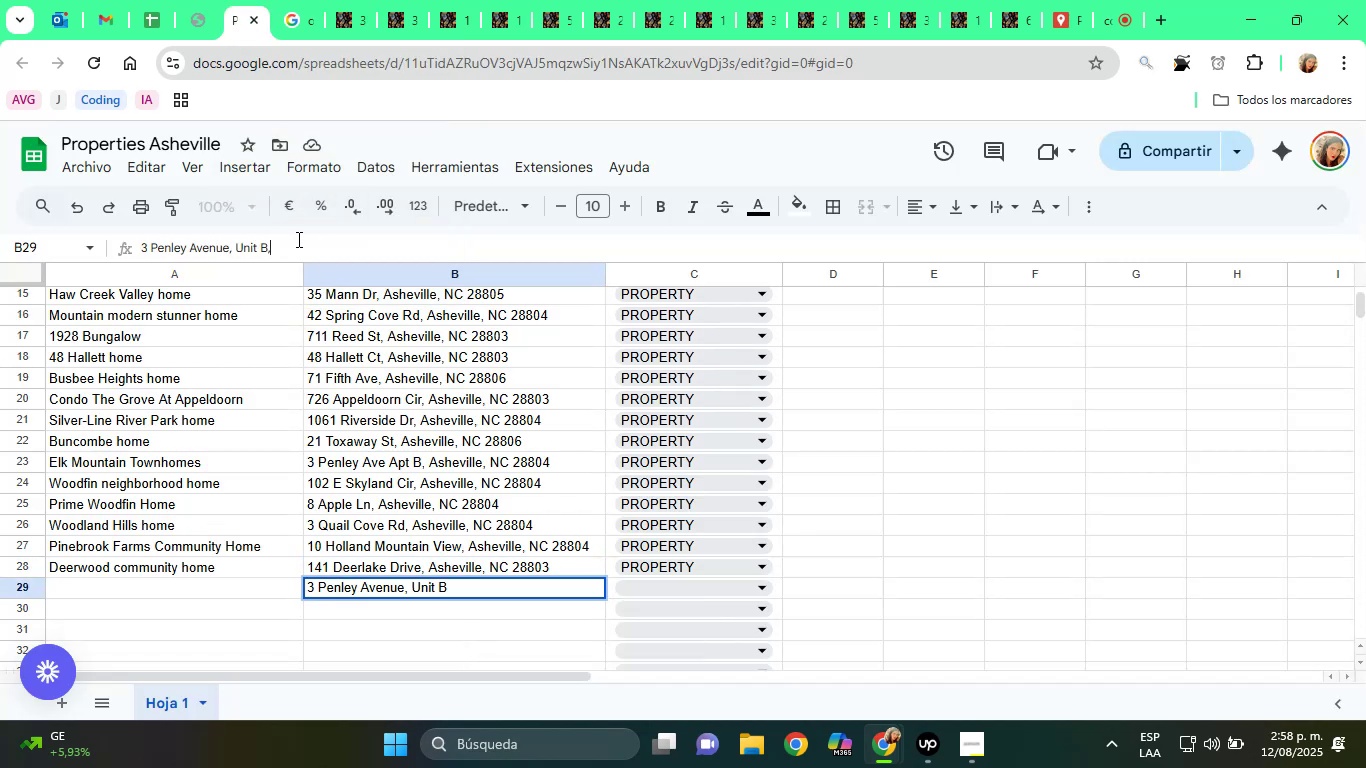 
key(Space)
 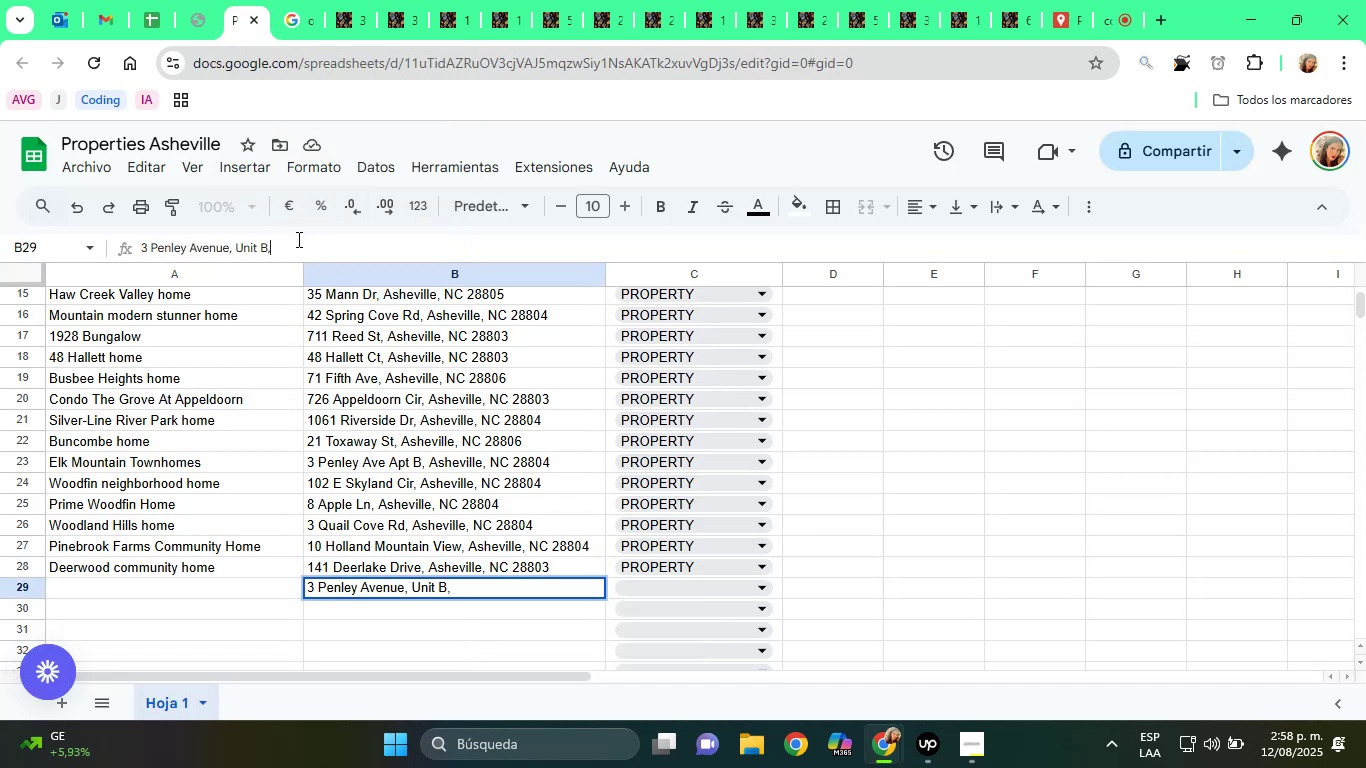 
key(Control+V)
 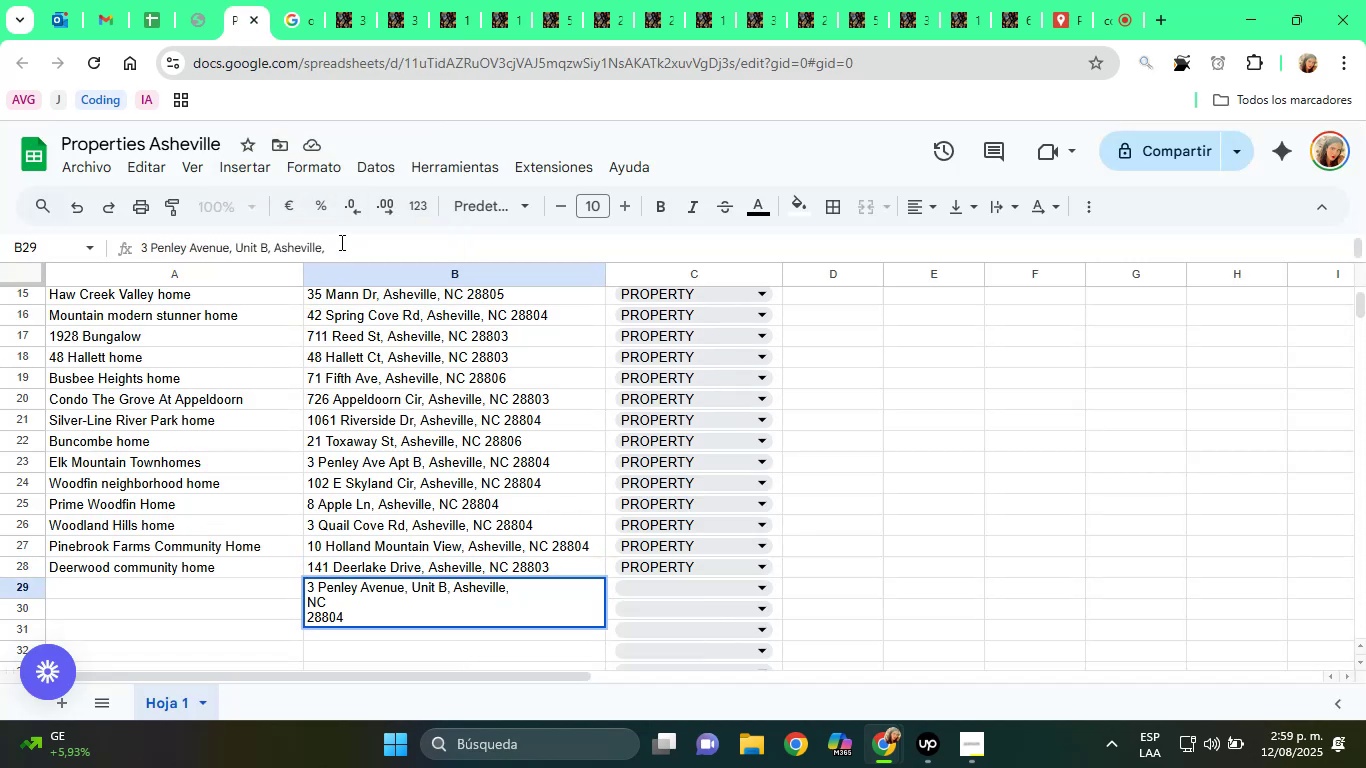 
key(Space)
 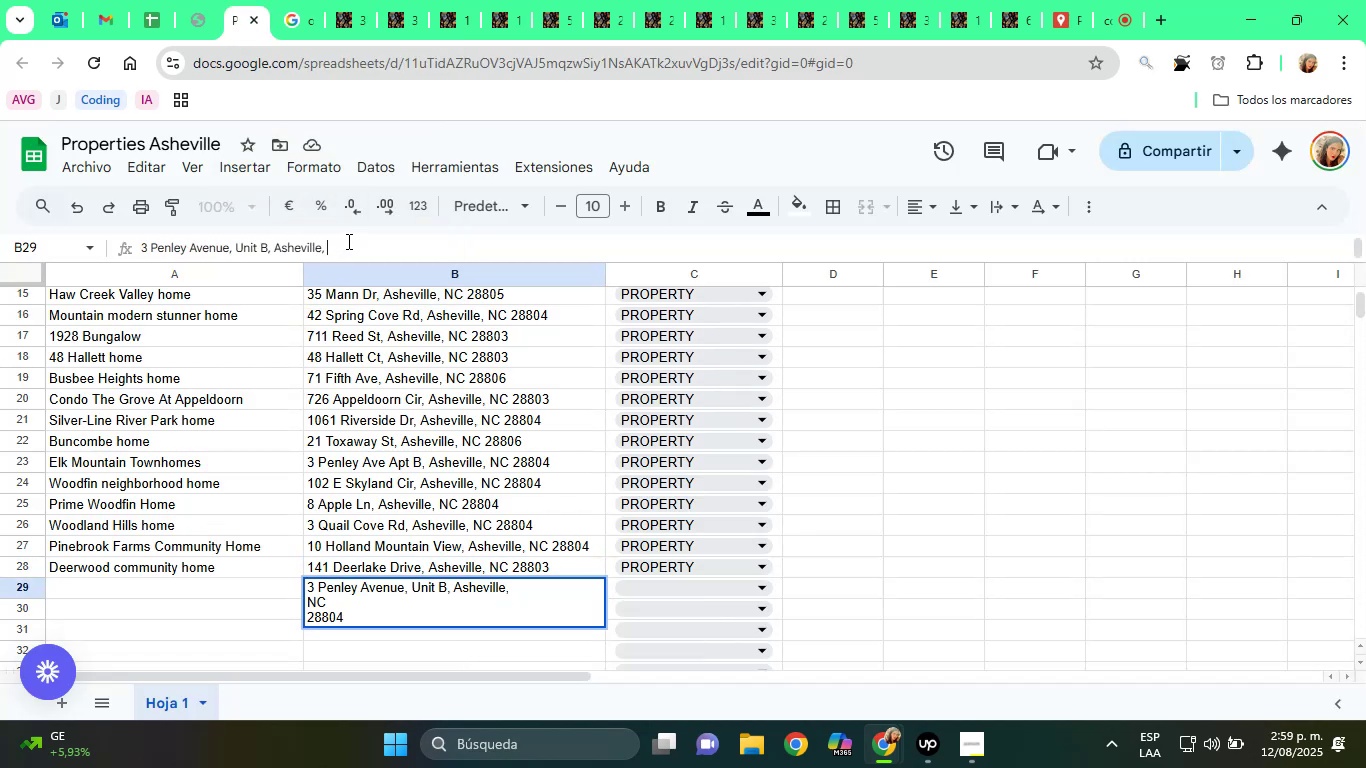 
key(Delete)
 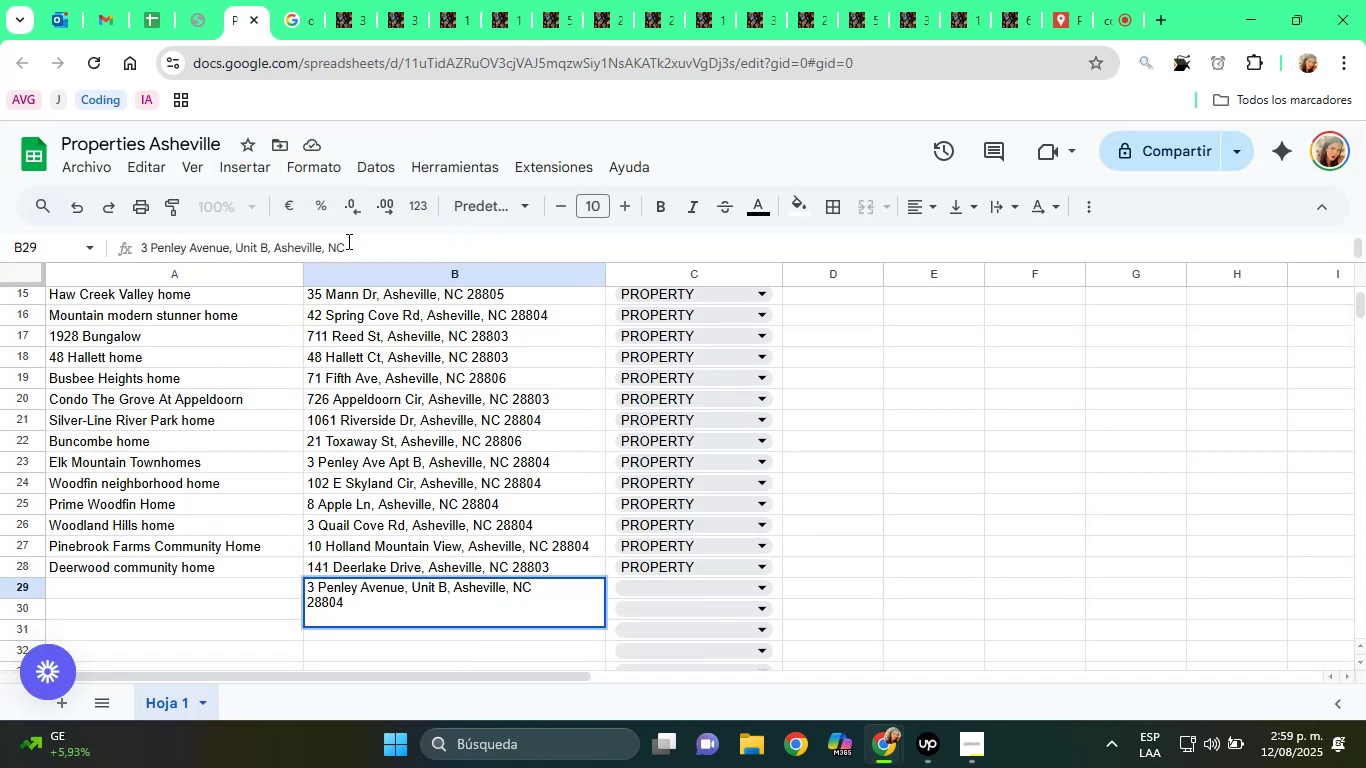 
key(End)
 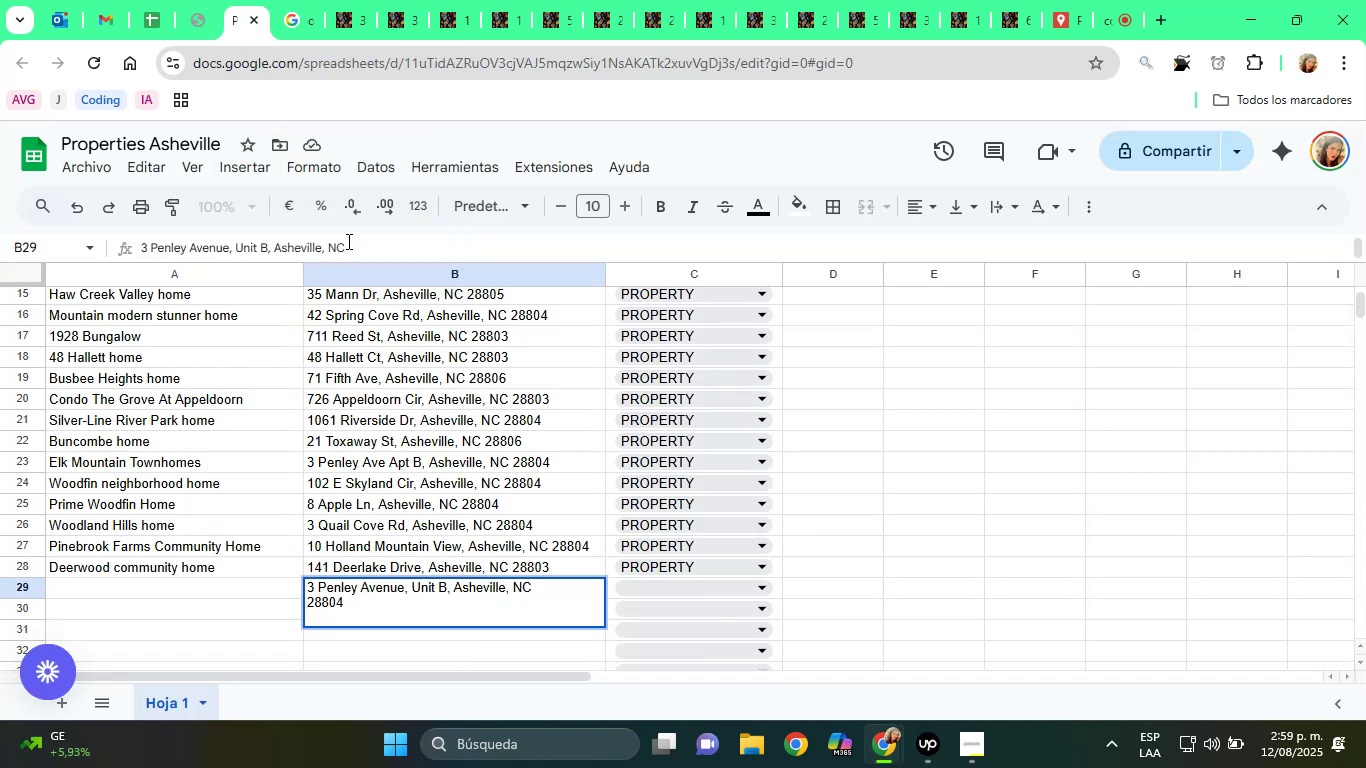 
key(Space)
 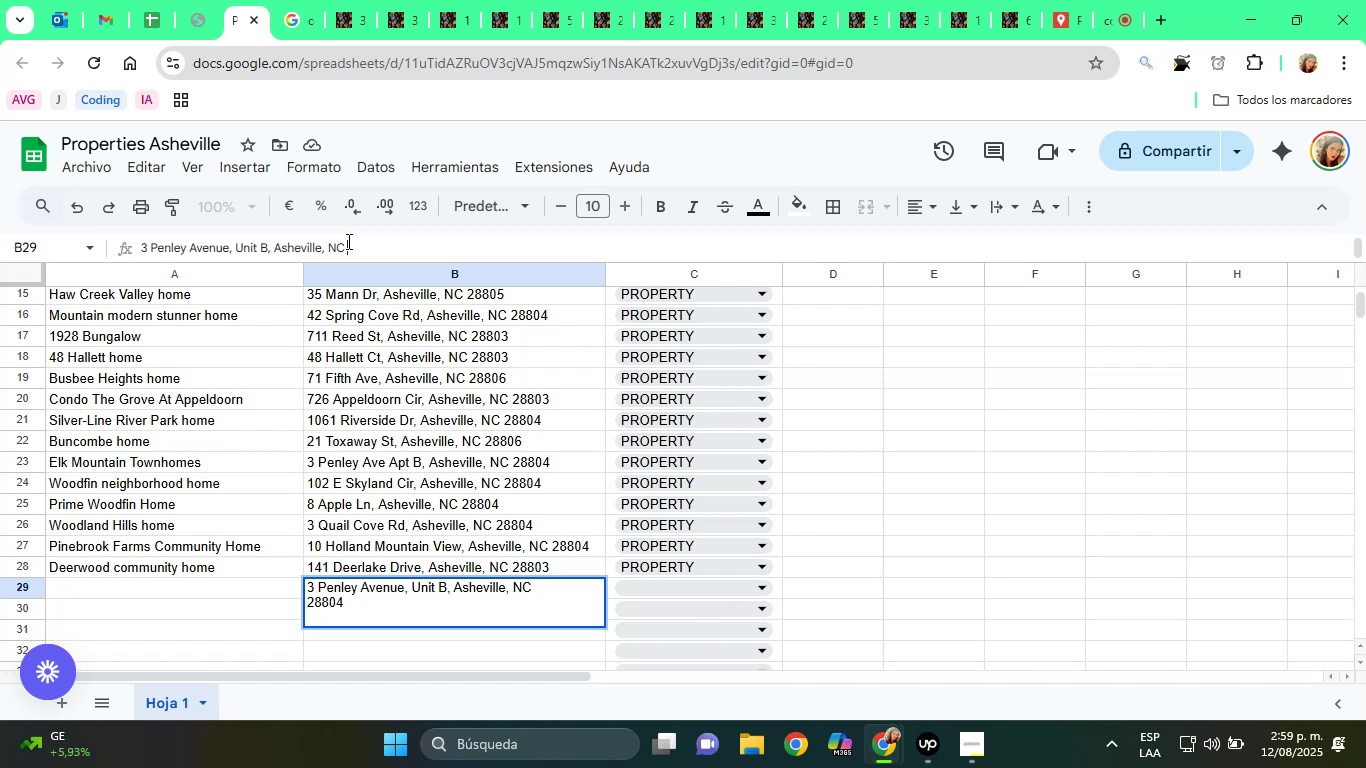 
key(Delete)
 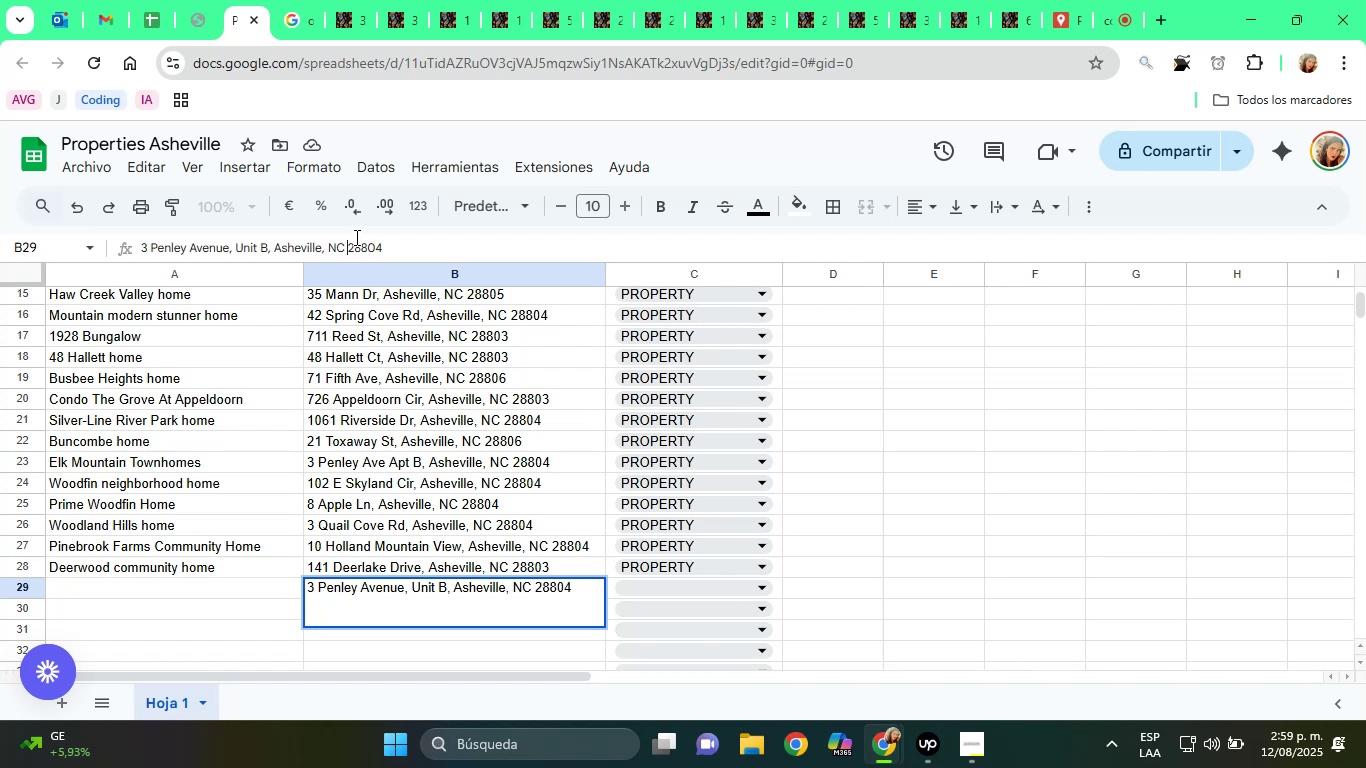 
left_click([418, 252])
 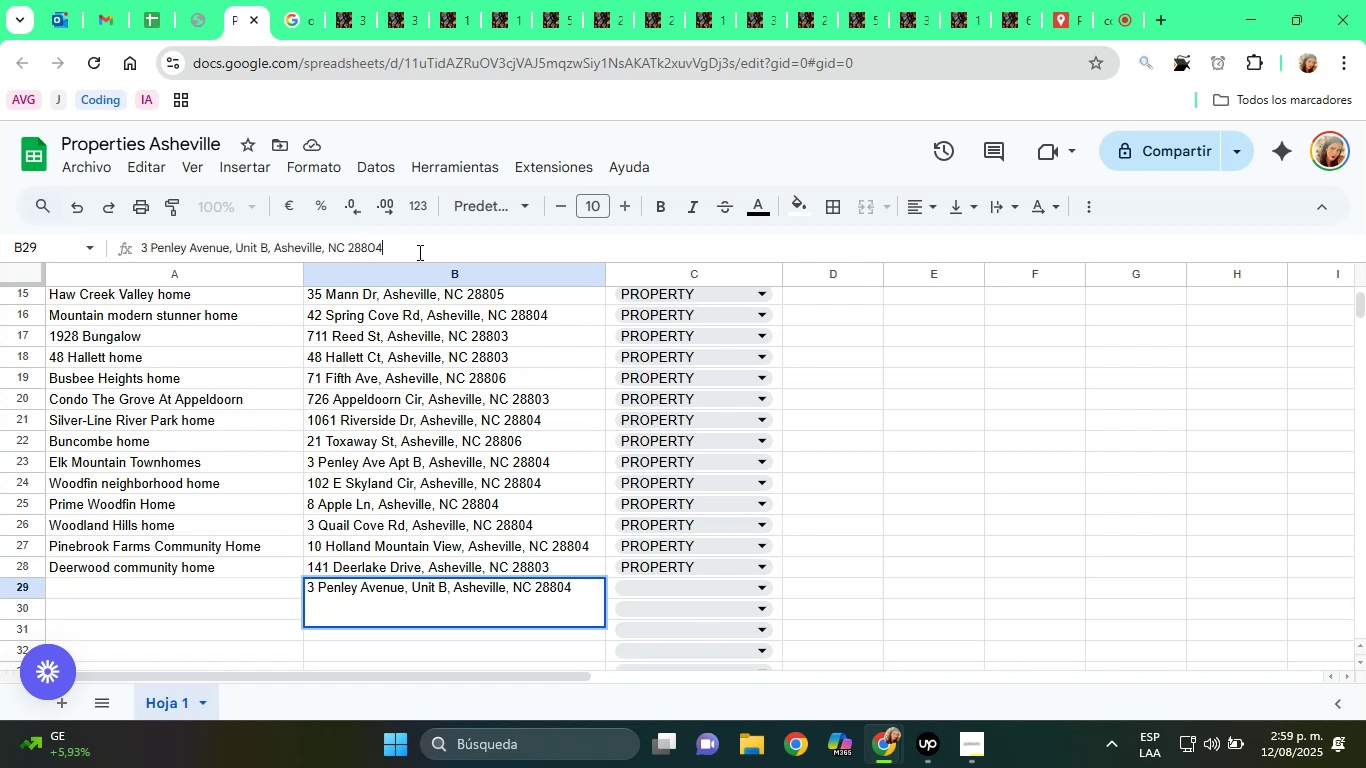 
key(Delete)
 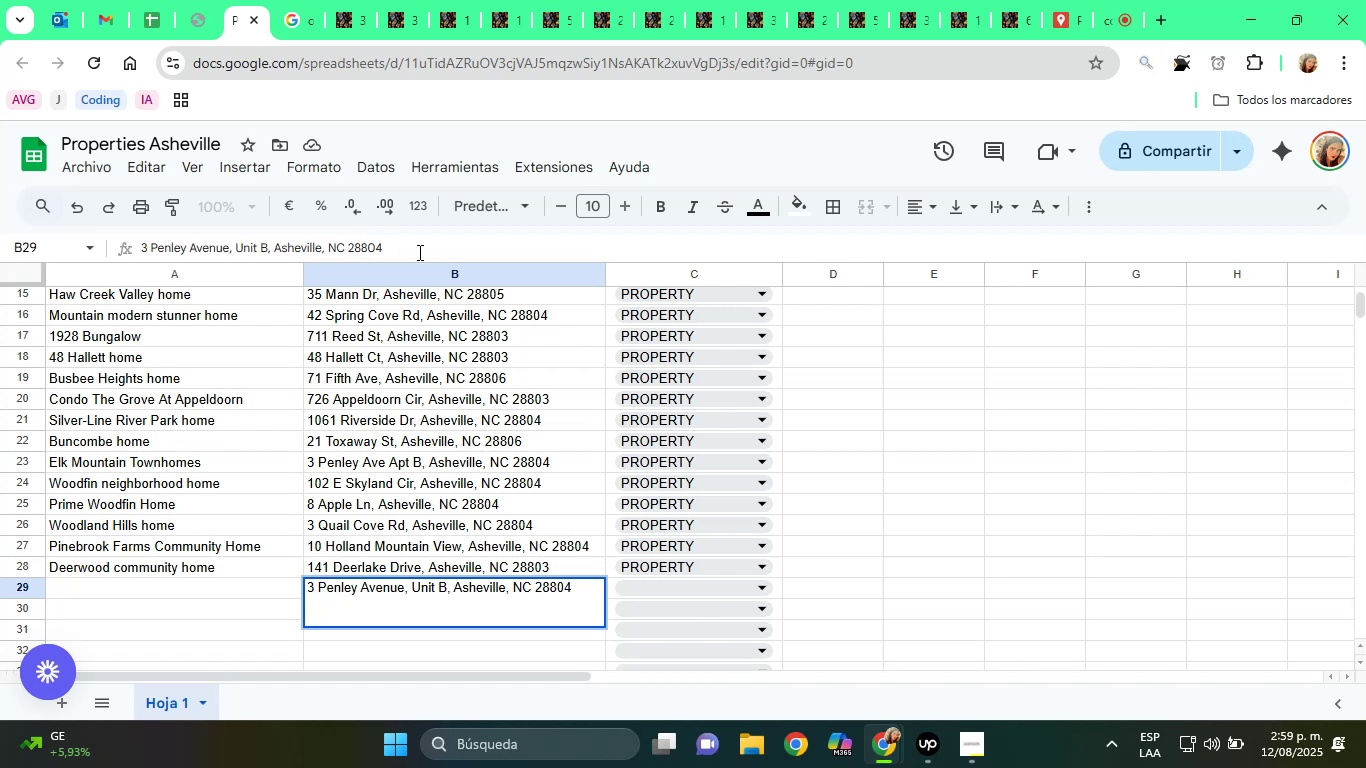 
key(Enter)
 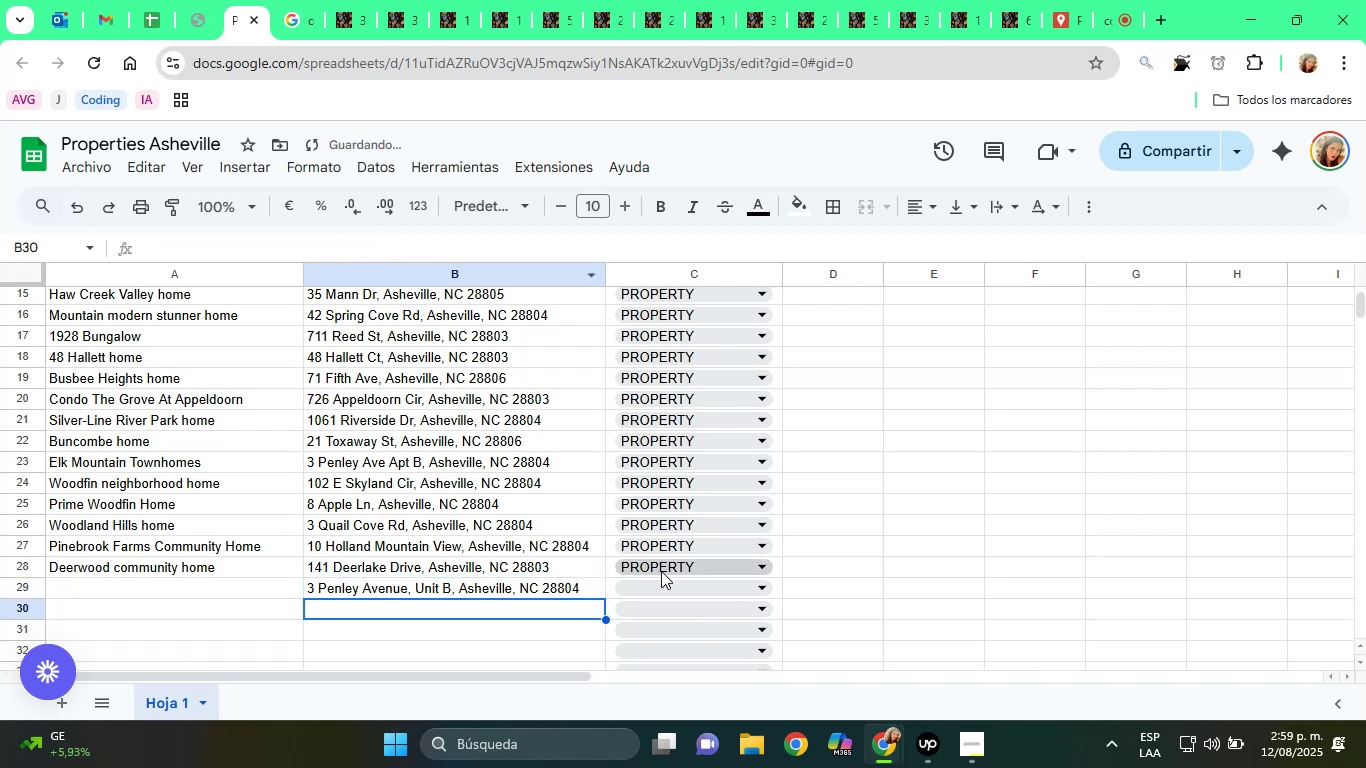 
left_click([696, 580])
 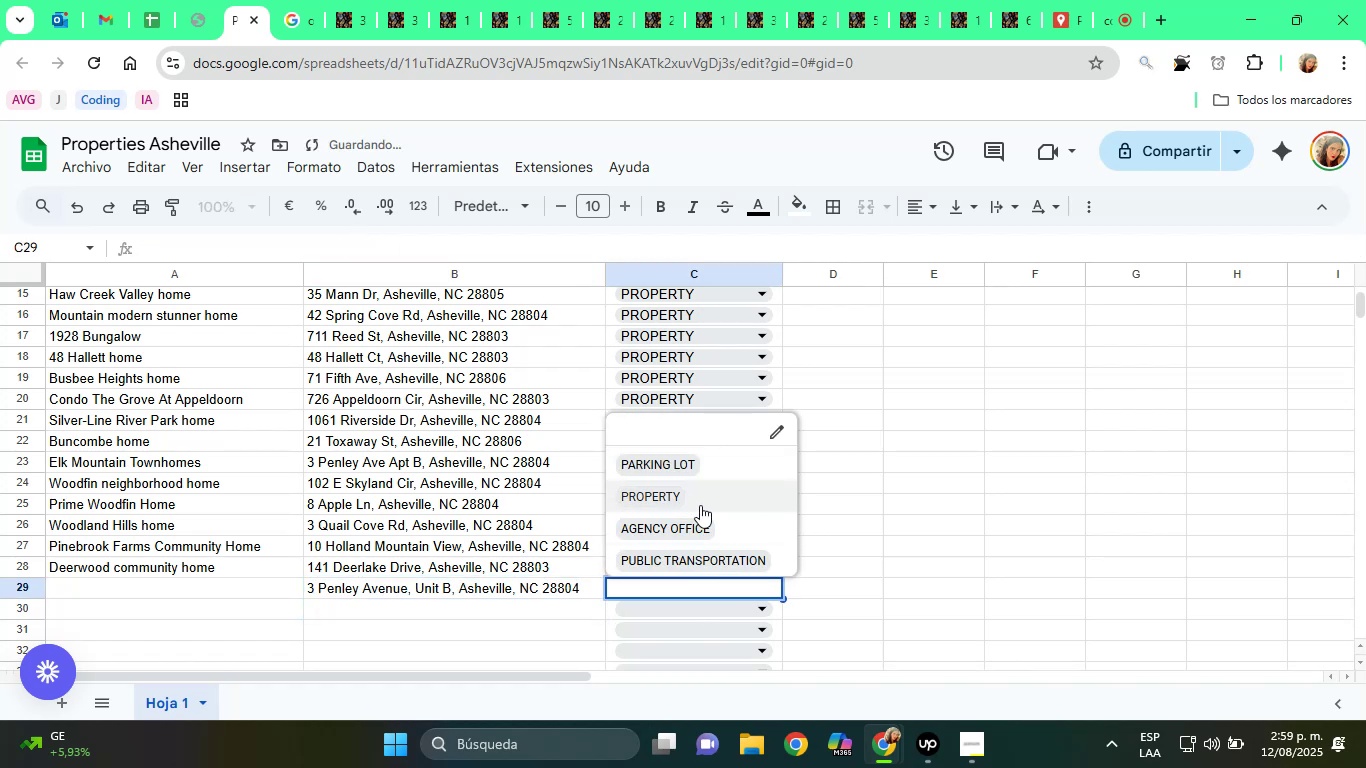 
left_click([693, 500])
 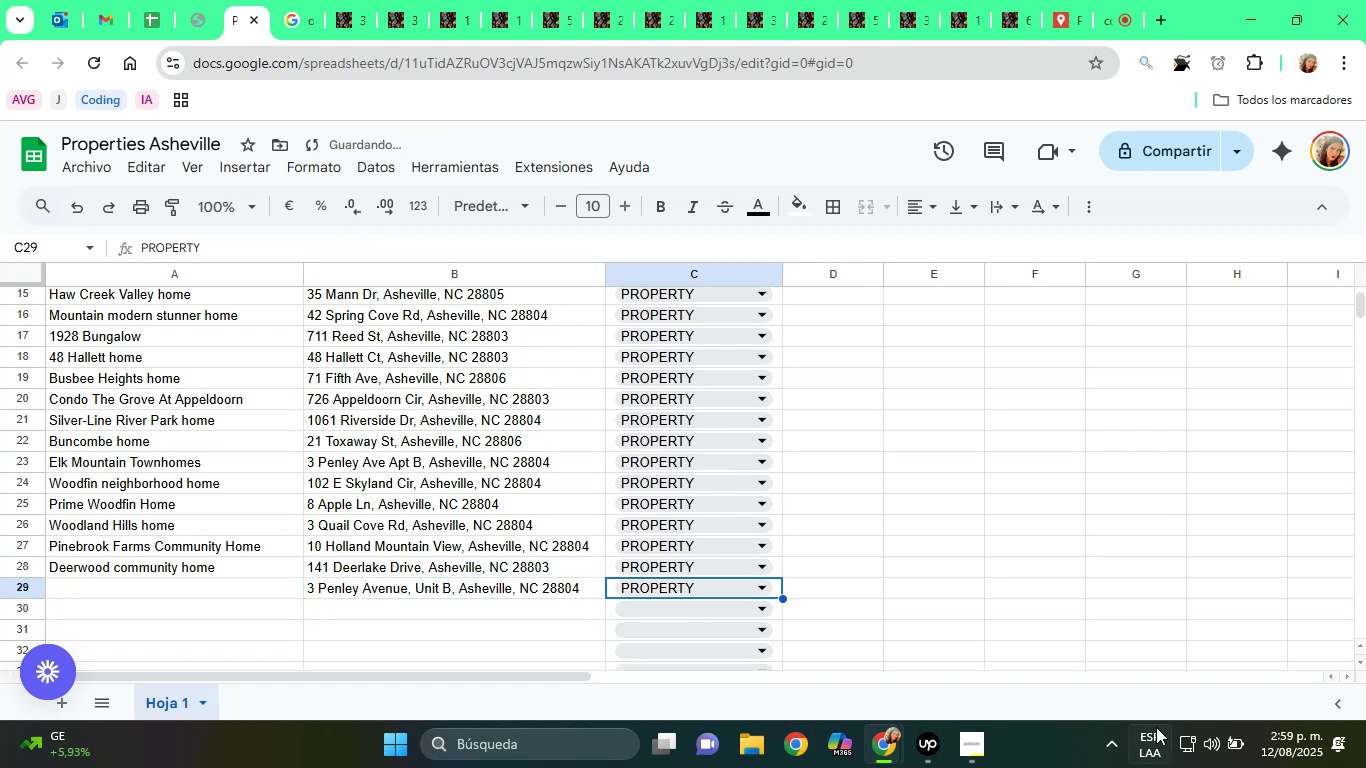 
scroll: coordinate [801, 432], scroll_direction: down, amount: 2.0
 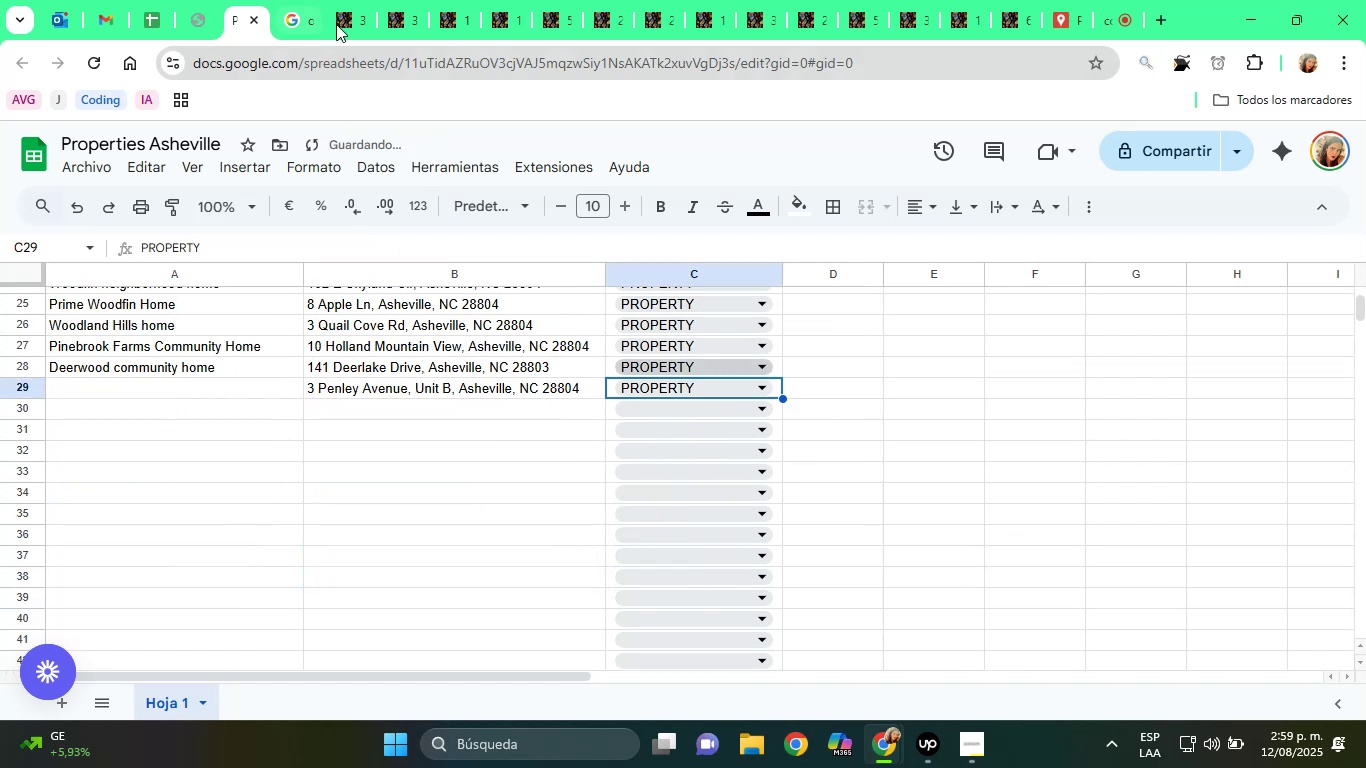 
left_click([341, 15])
 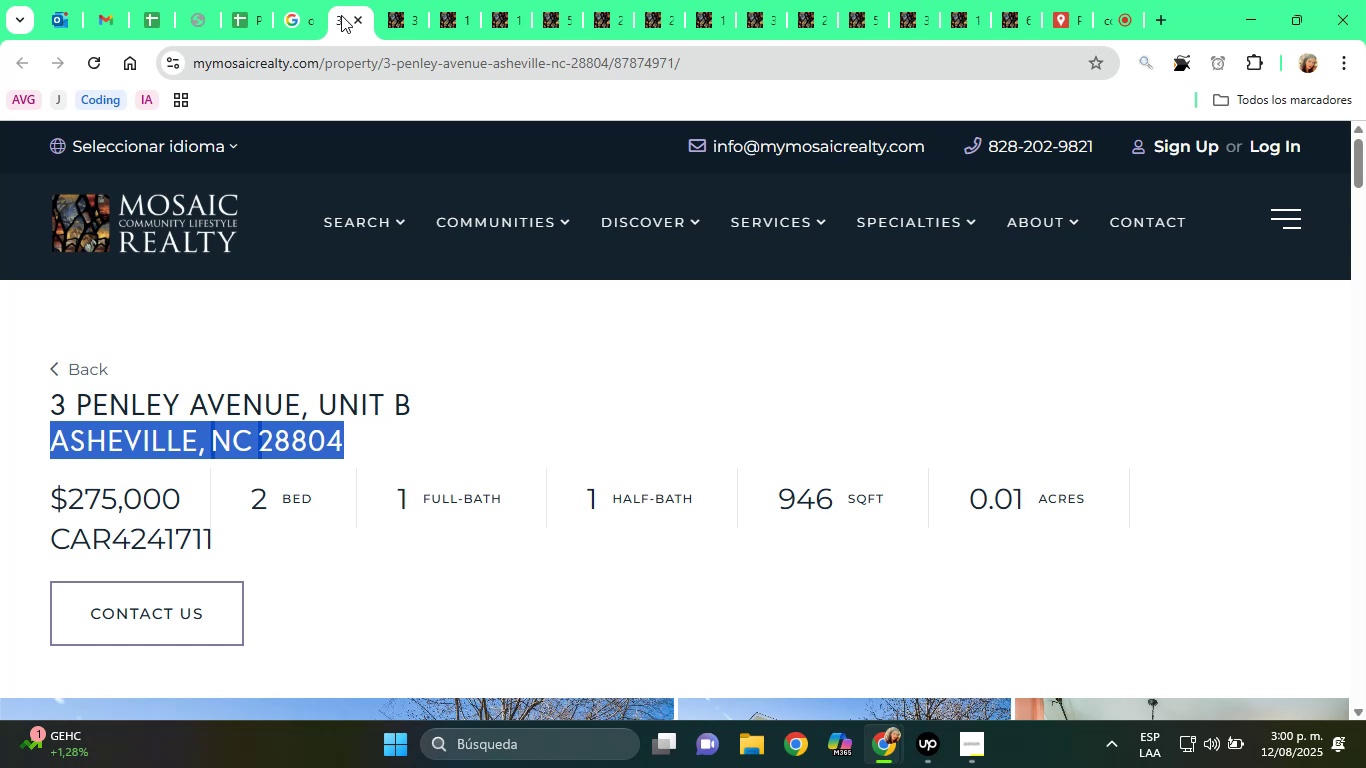 
wait(98.53)
 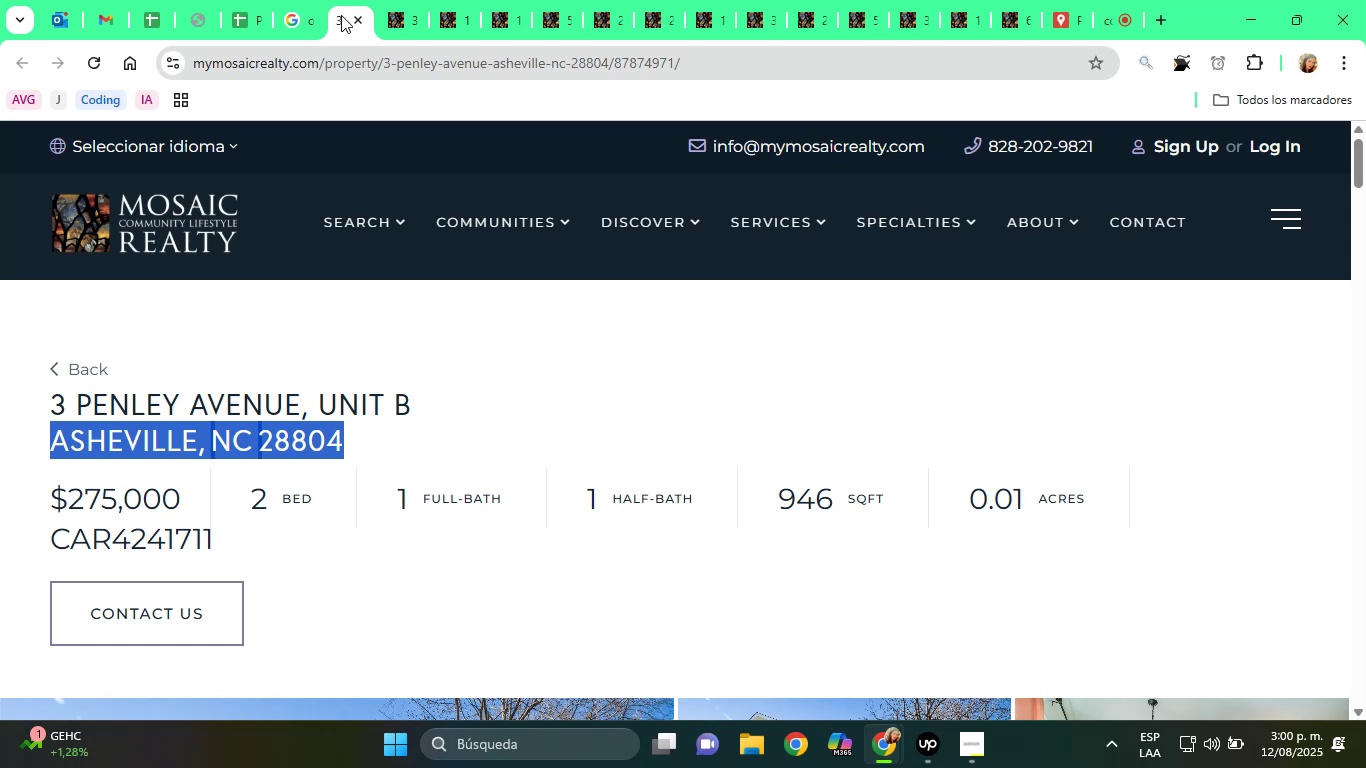 
scroll: coordinate [991, 643], scroll_direction: down, amount: 2.0
 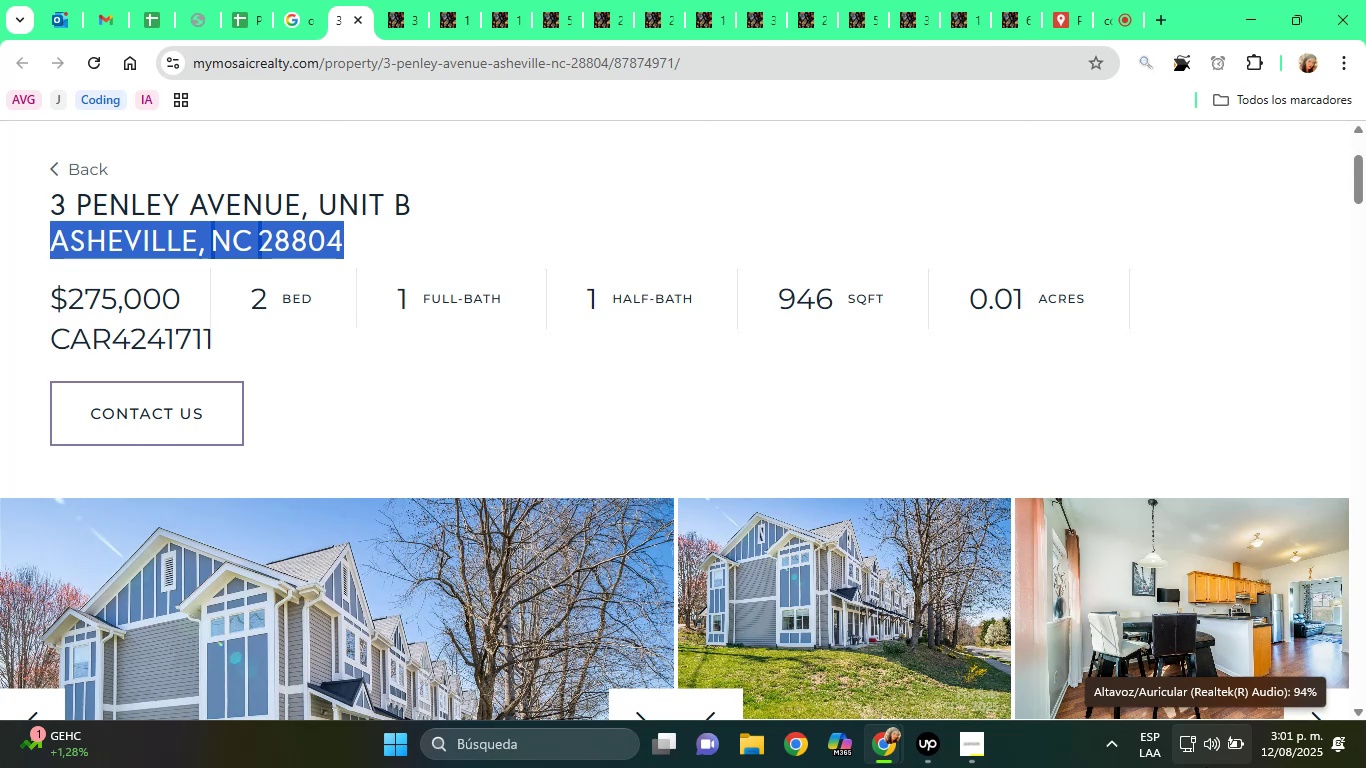 
wait(13.8)
 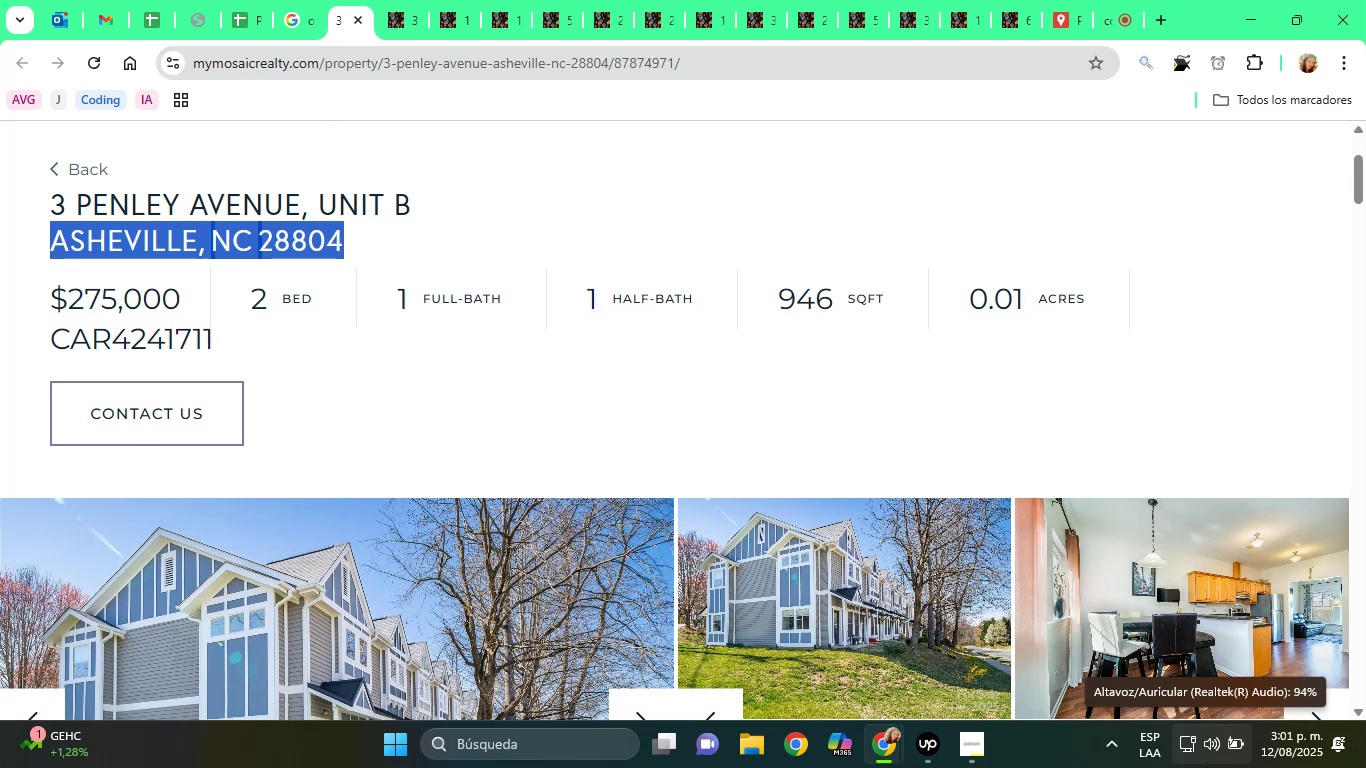 
scroll: coordinate [537, 435], scroll_direction: down, amount: 5.0
 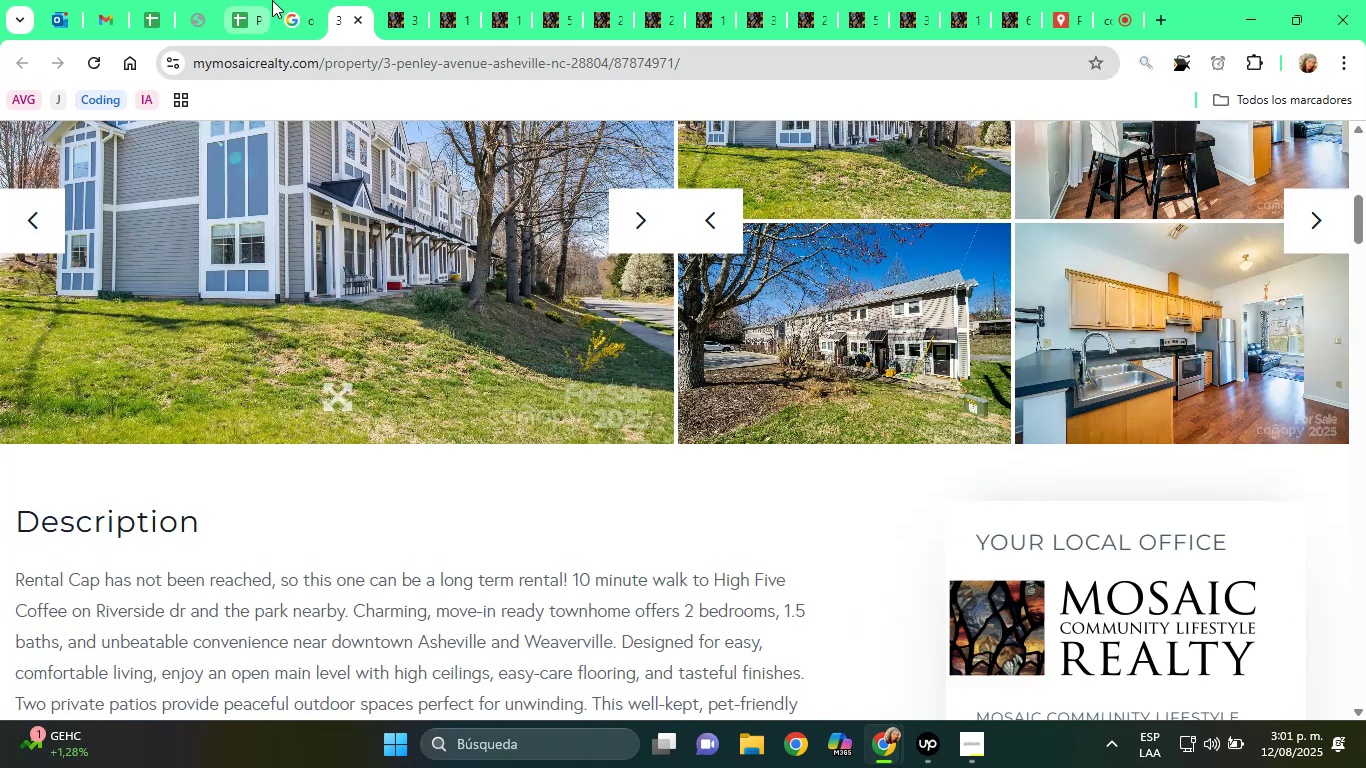 
left_click([259, 0])
 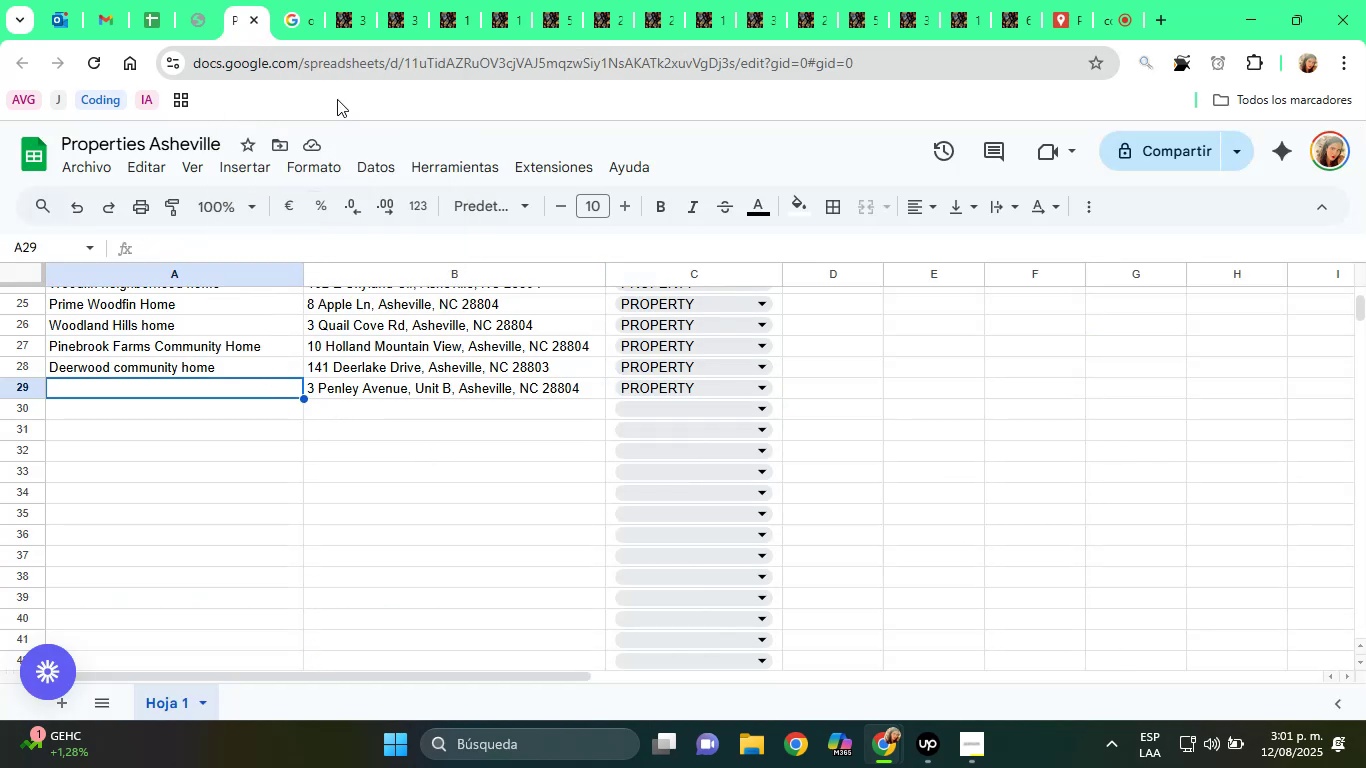 
left_click([366, 0])
 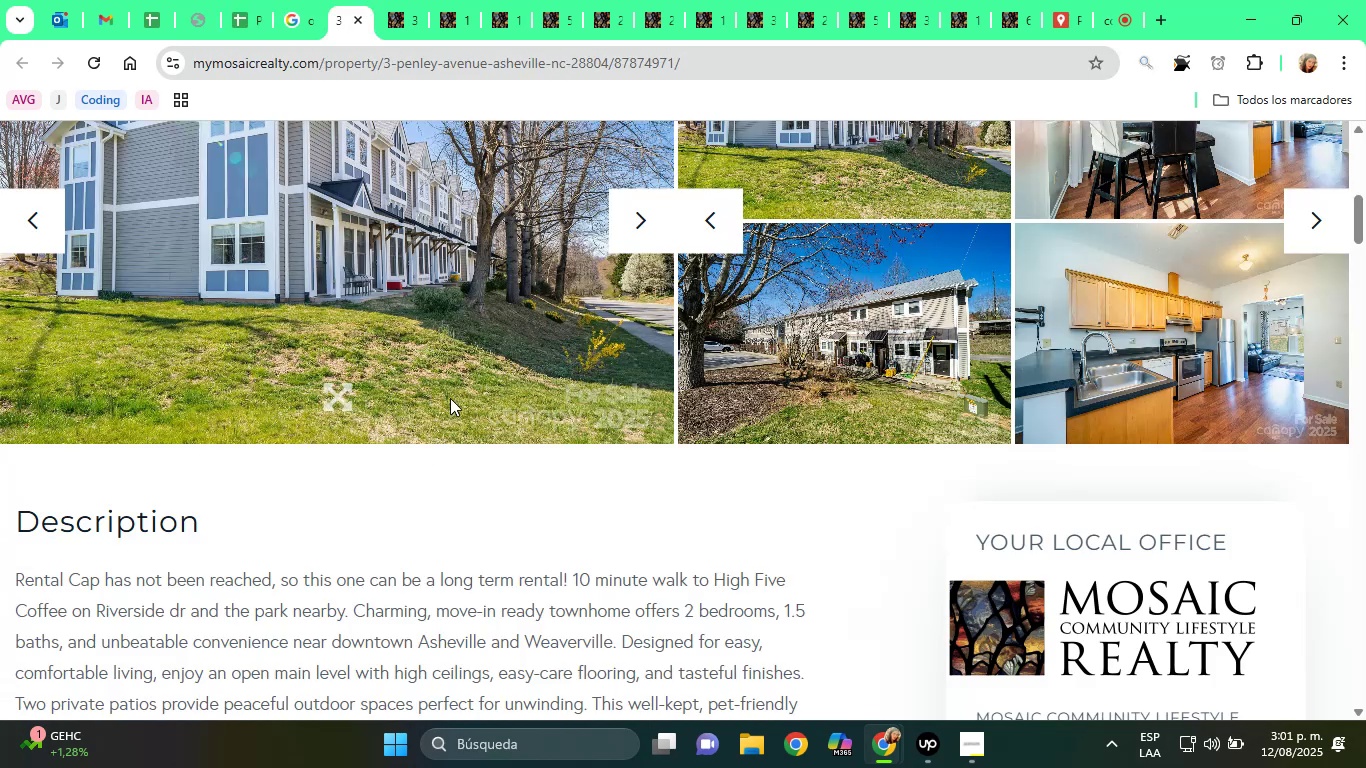 
scroll: coordinate [441, 442], scroll_direction: down, amount: 2.0
 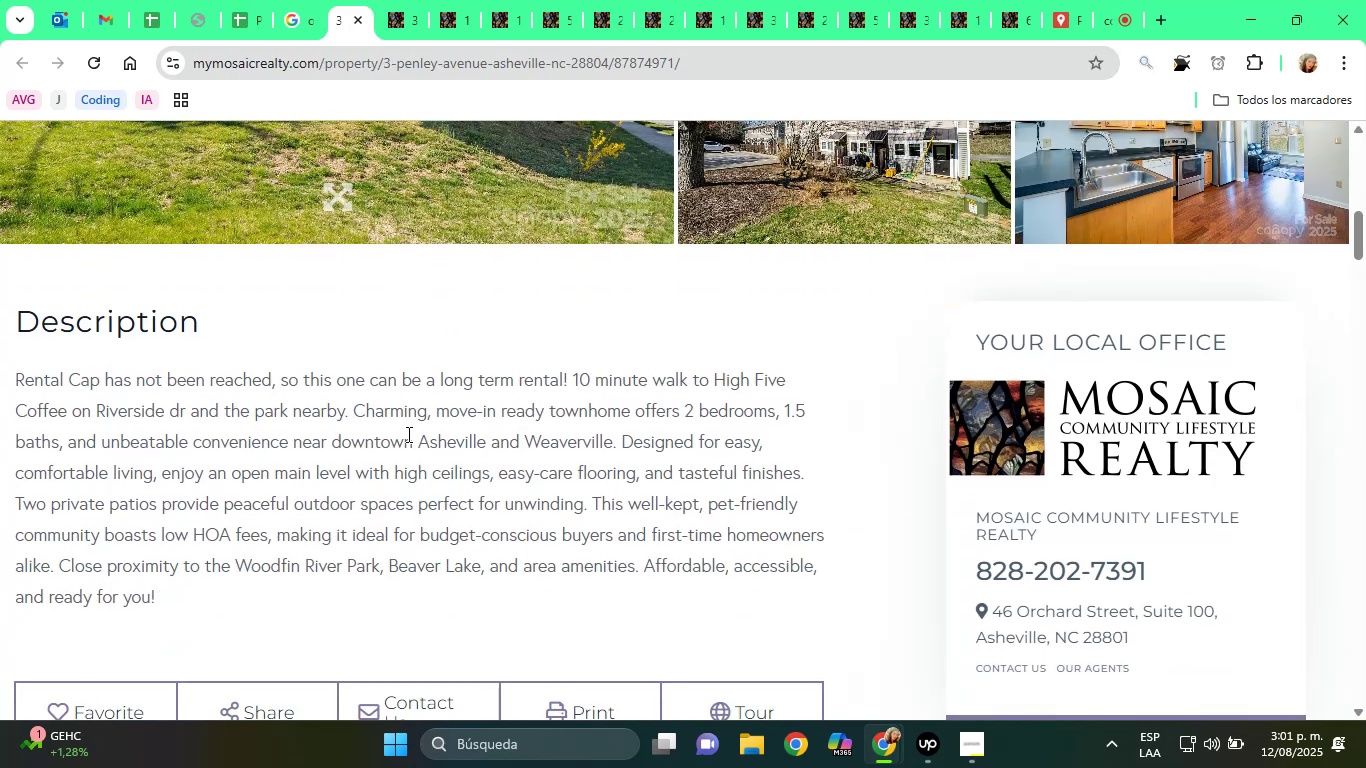 
wait(8.4)
 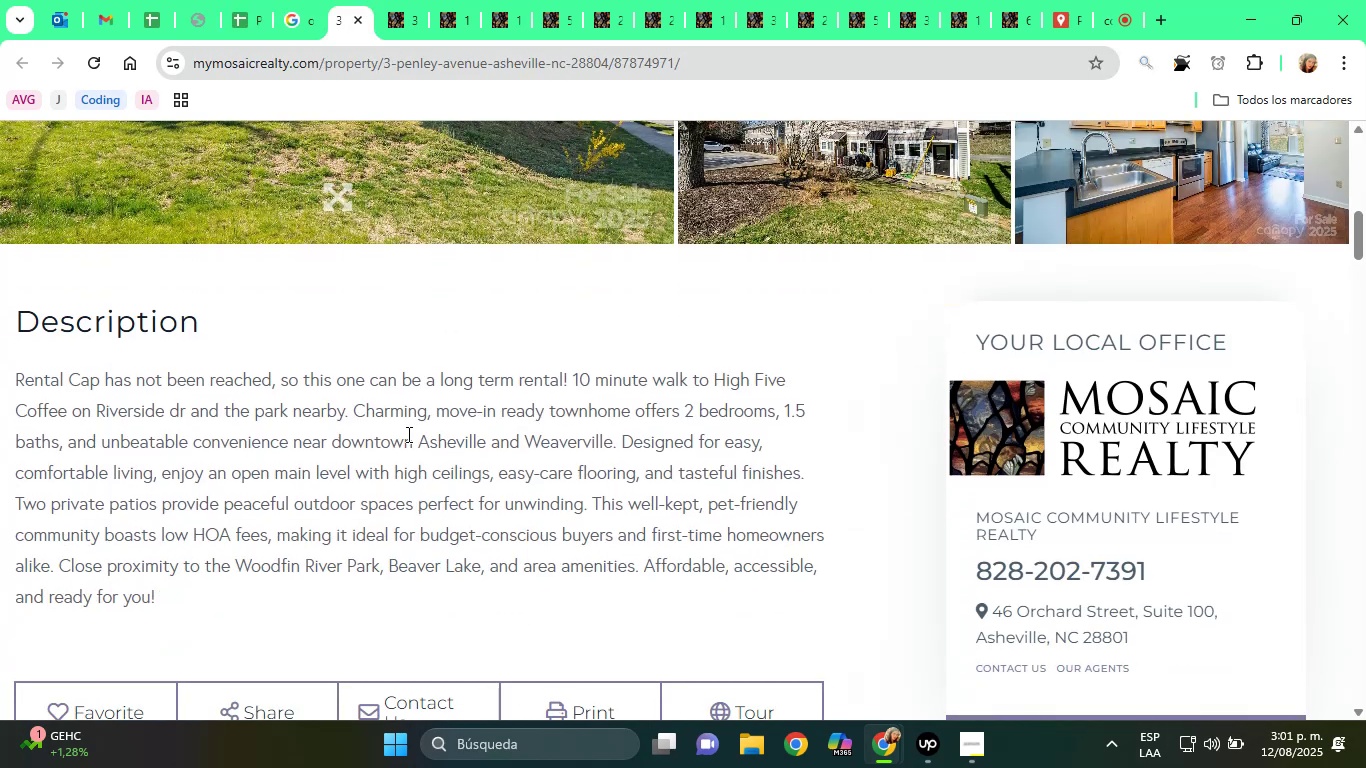 
scroll: coordinate [528, 416], scroll_direction: down, amount: 1.0
 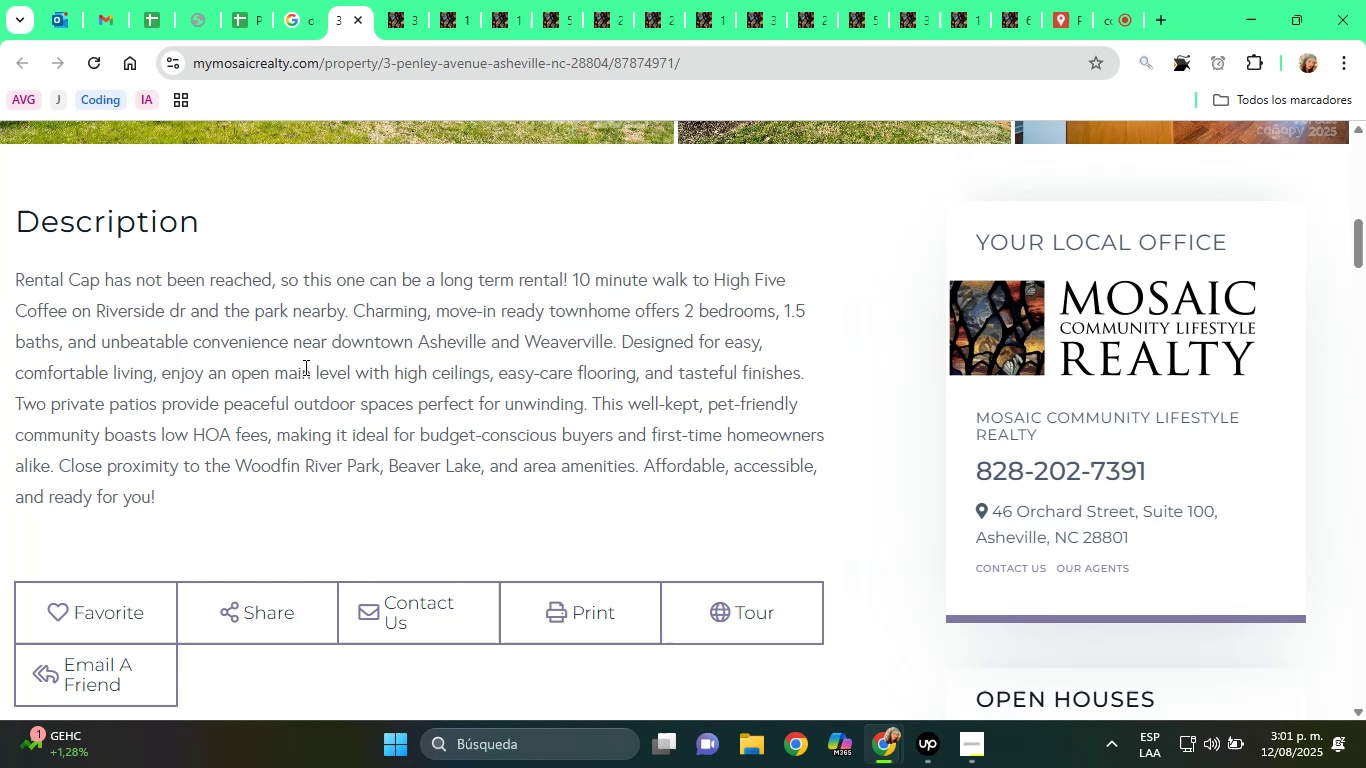 
wait(11.29)
 